 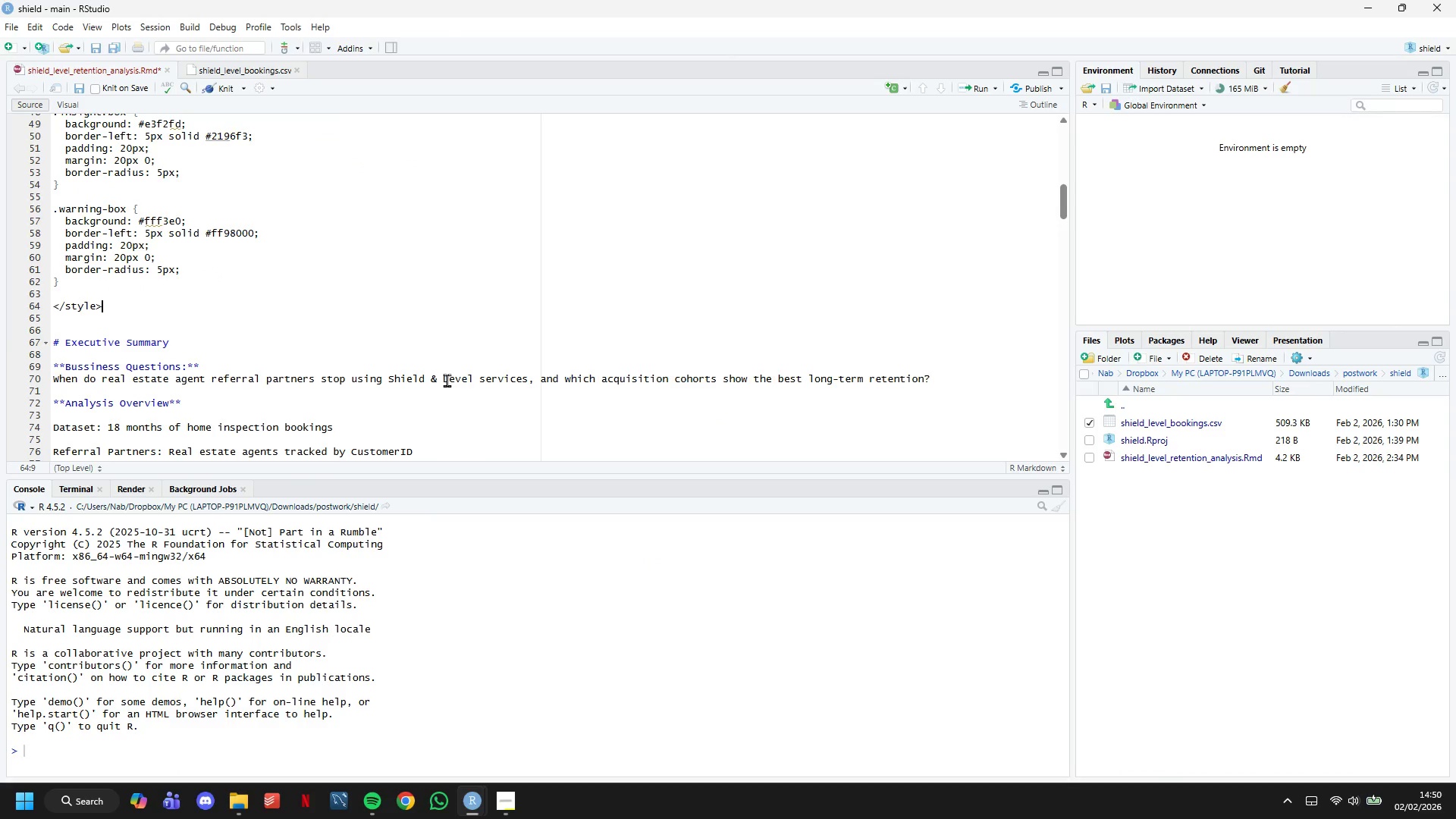 
scroll: coordinate [438, 322], scroll_direction: down, amount: 3.0
 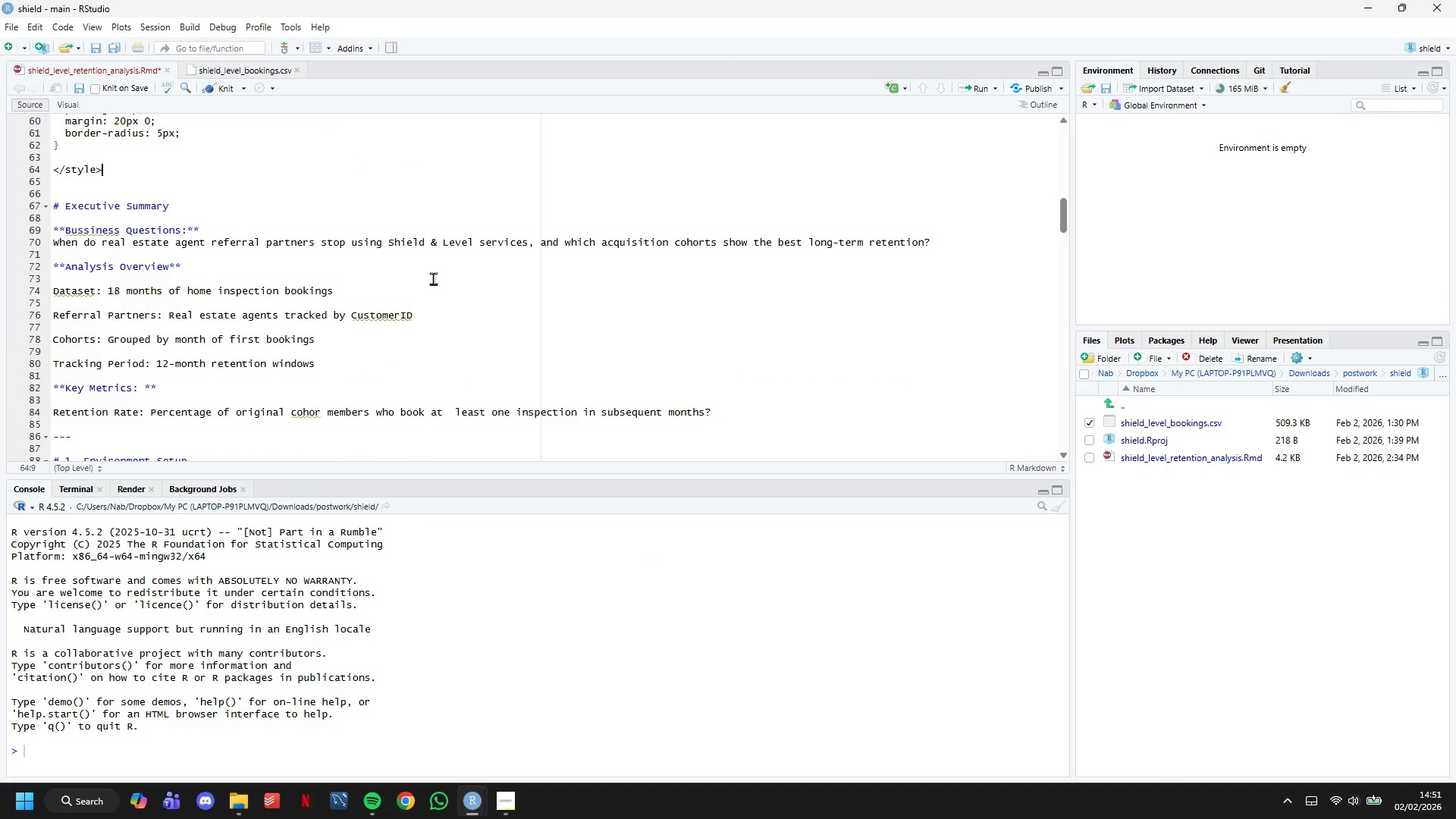 
scroll: coordinate [433, 278], scroll_direction: up, amount: 2.0
 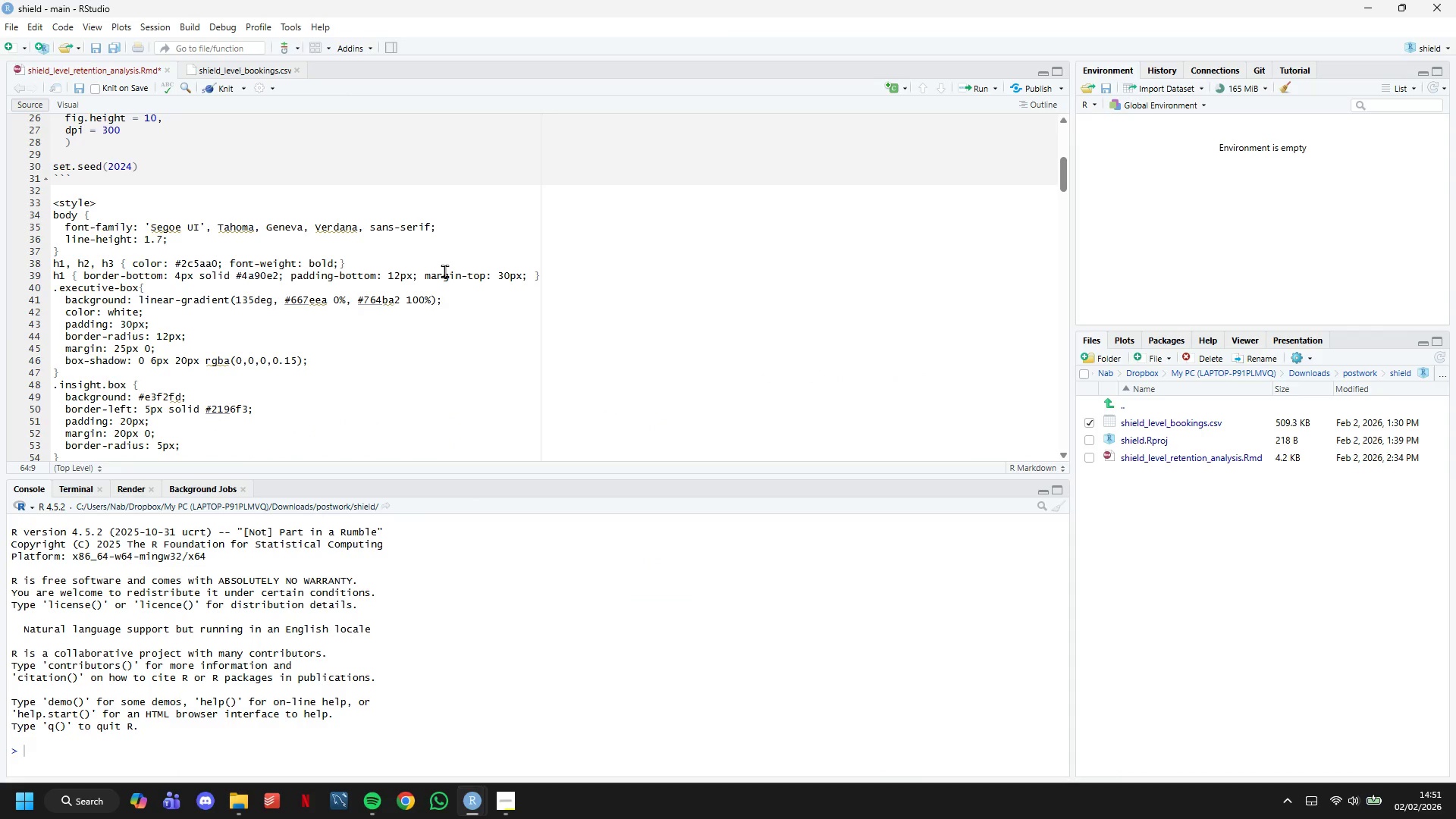 
scroll: coordinate [444, 271], scroll_direction: down, amount: 11.0
 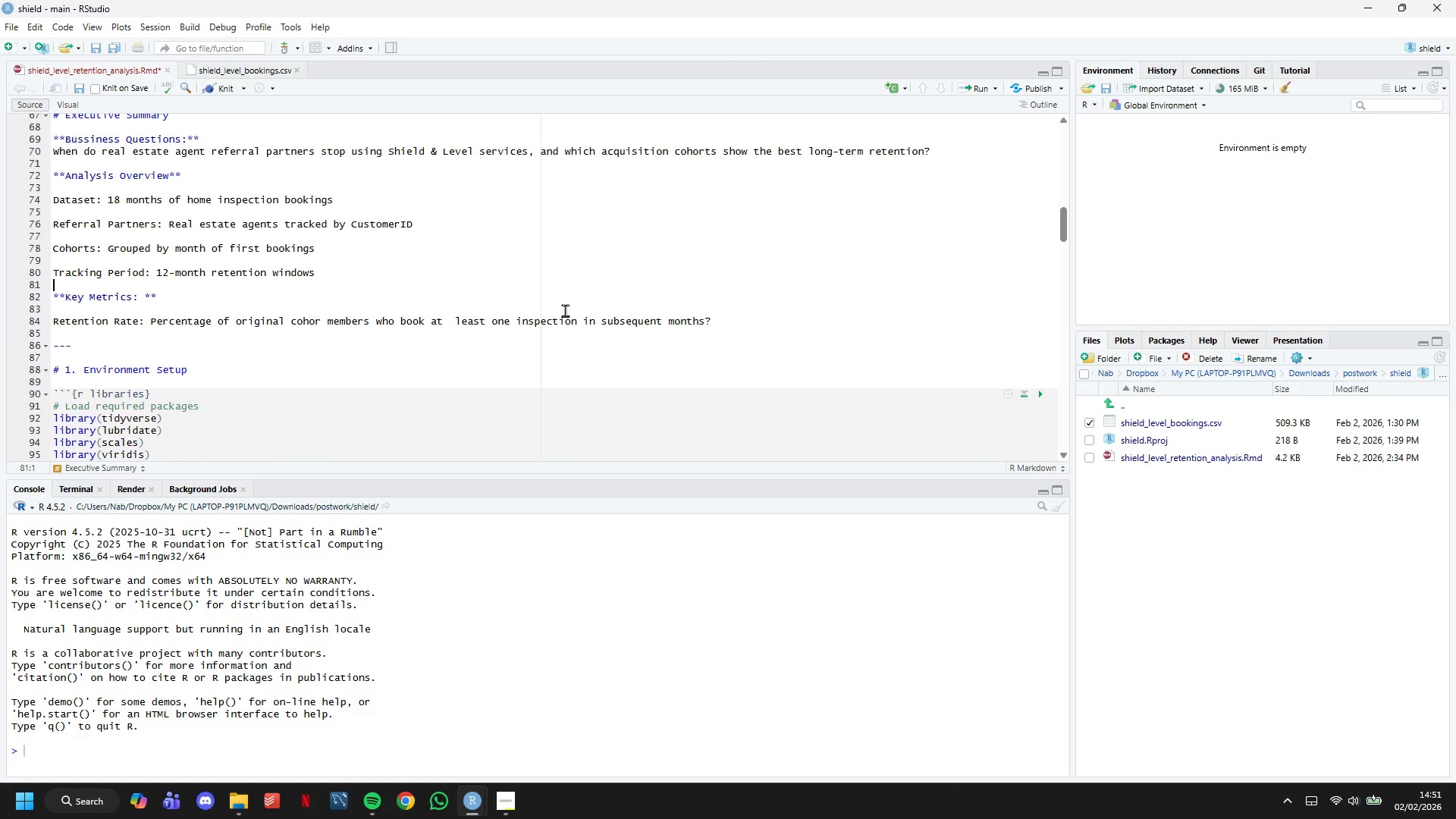 
double_click([587, 316])
 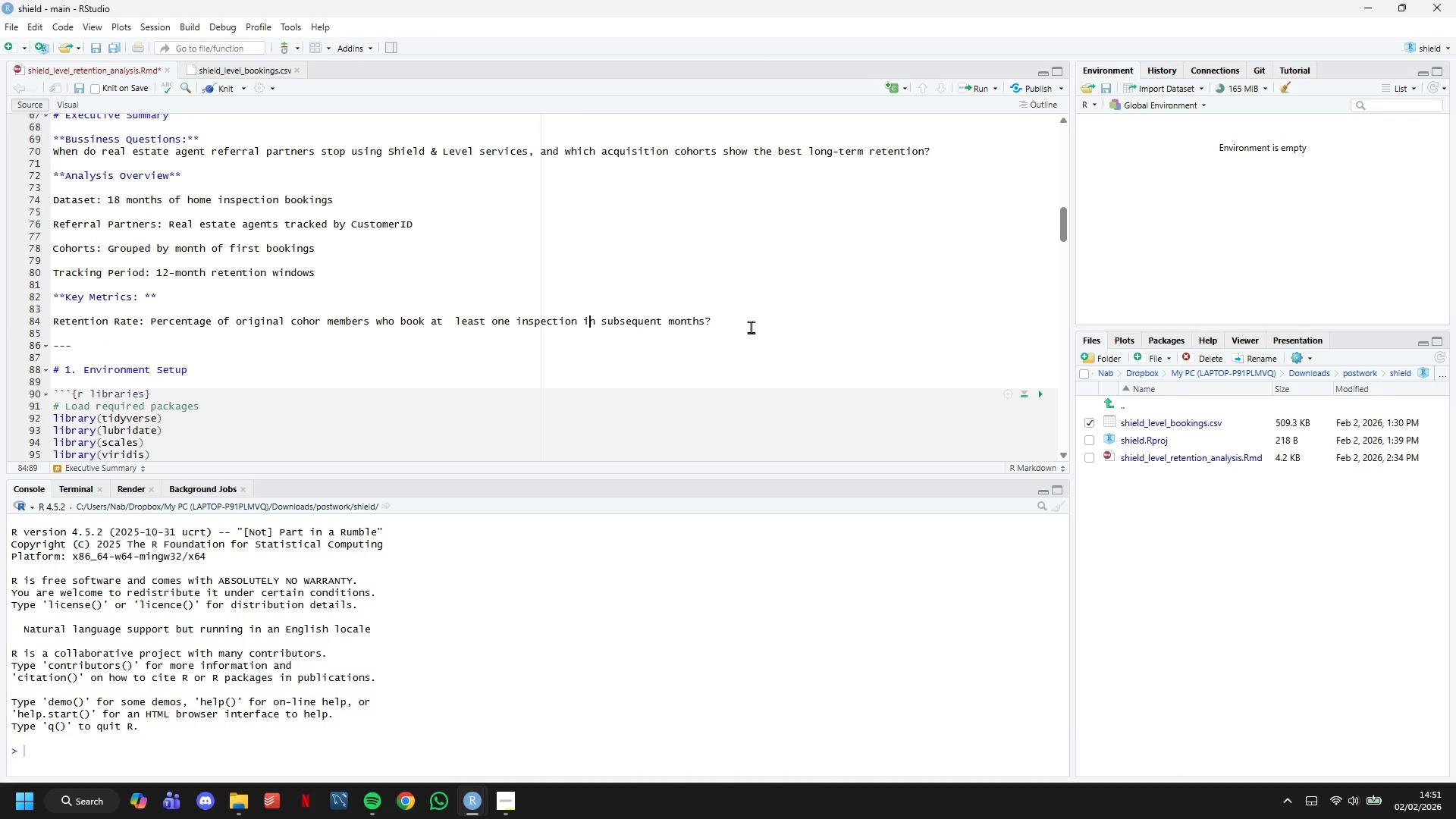 
left_click([751, 327])
 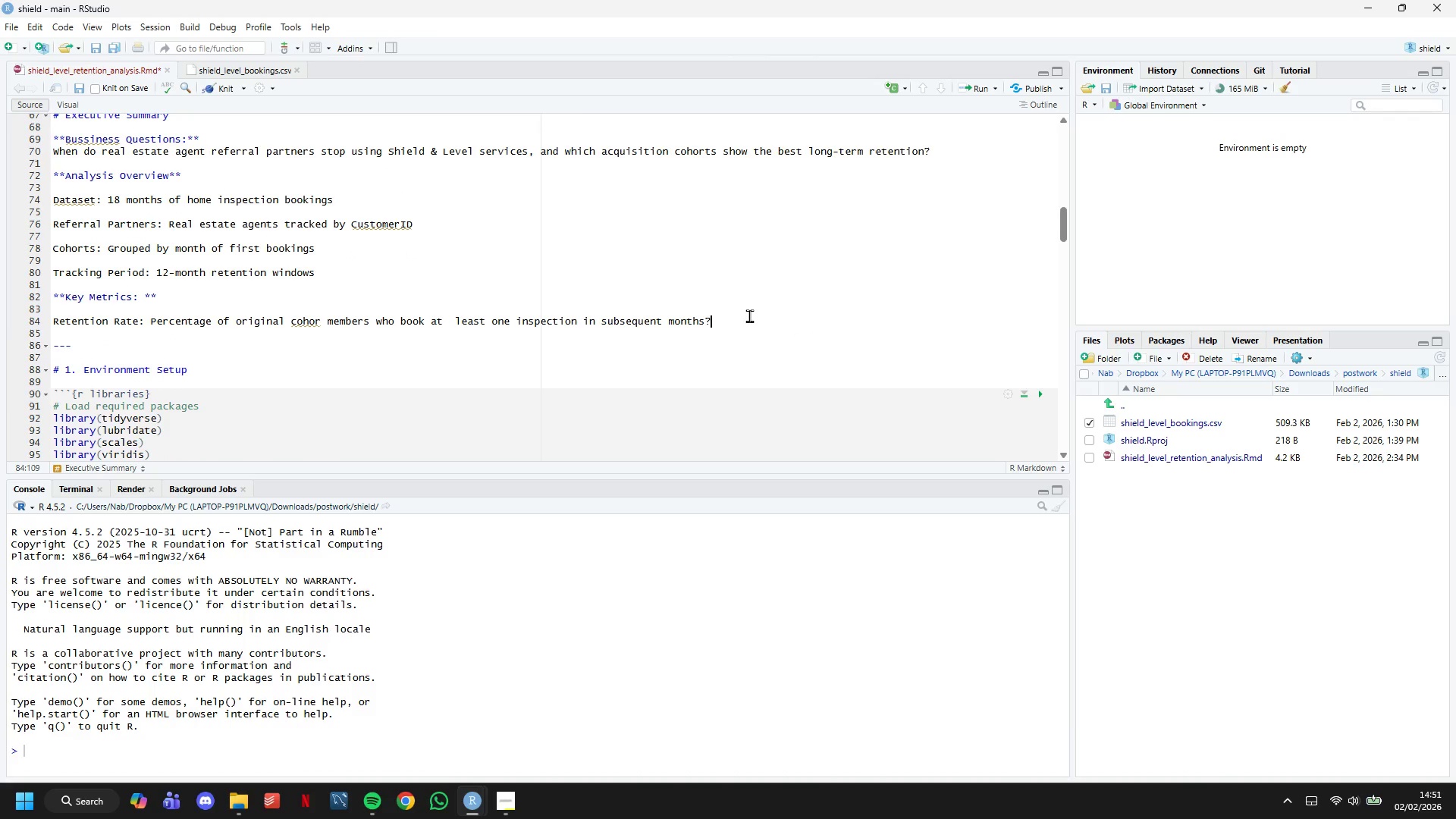 
scroll: coordinate [525, 306], scroll_direction: up, amount: 2.0
 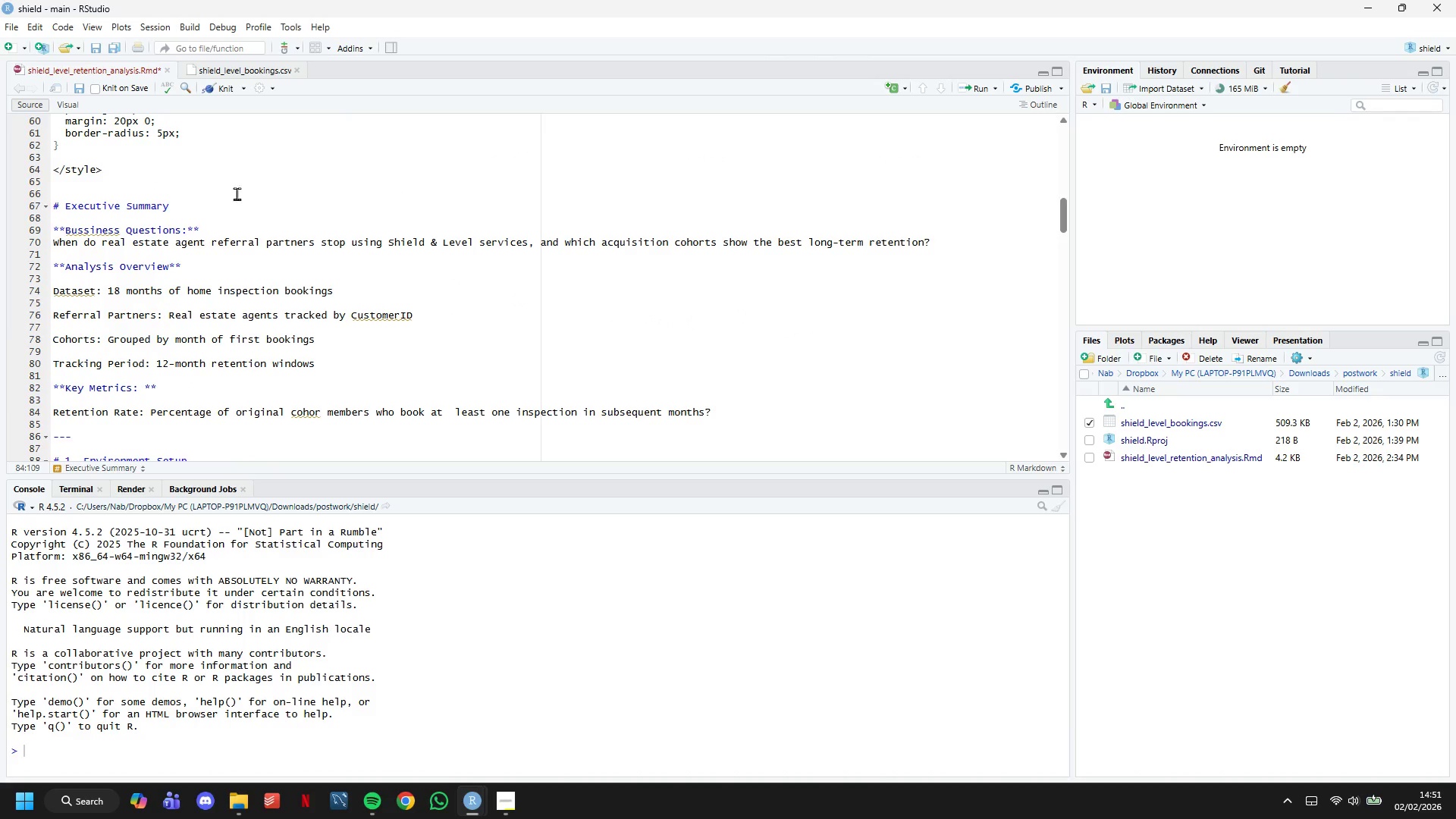 
left_click([249, 220])
 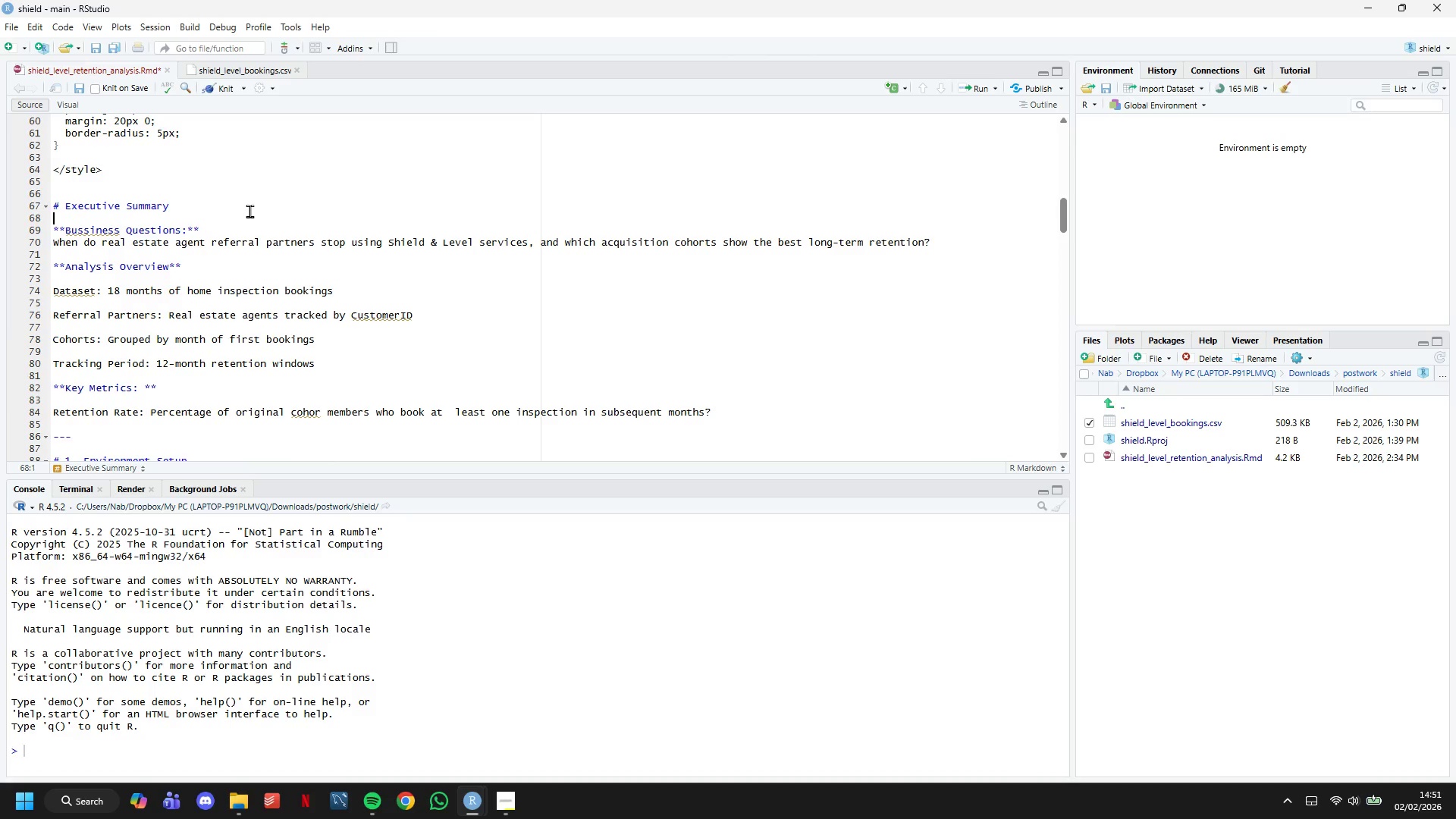 
left_click([249, 211])
 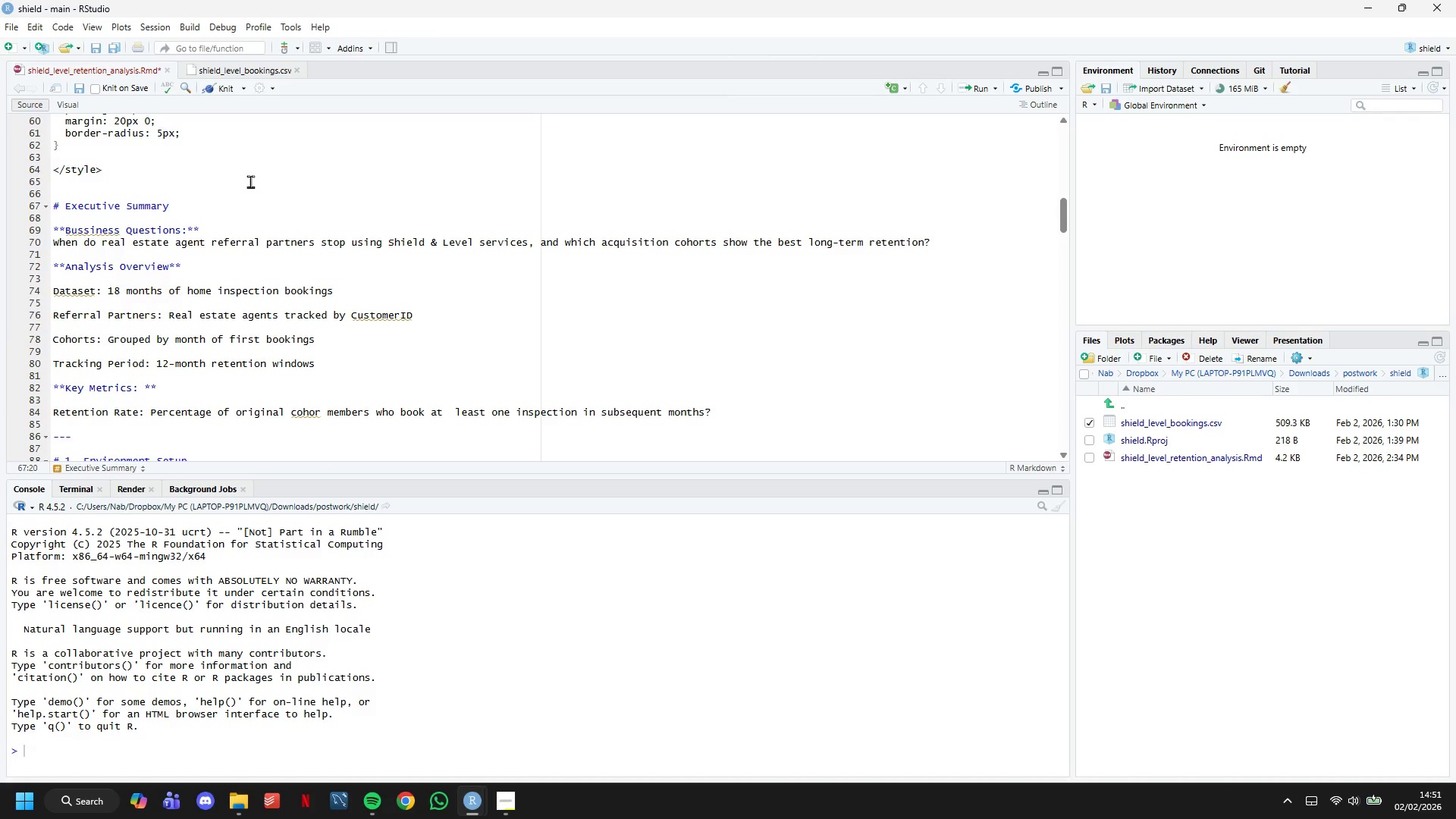 
key(Enter)
 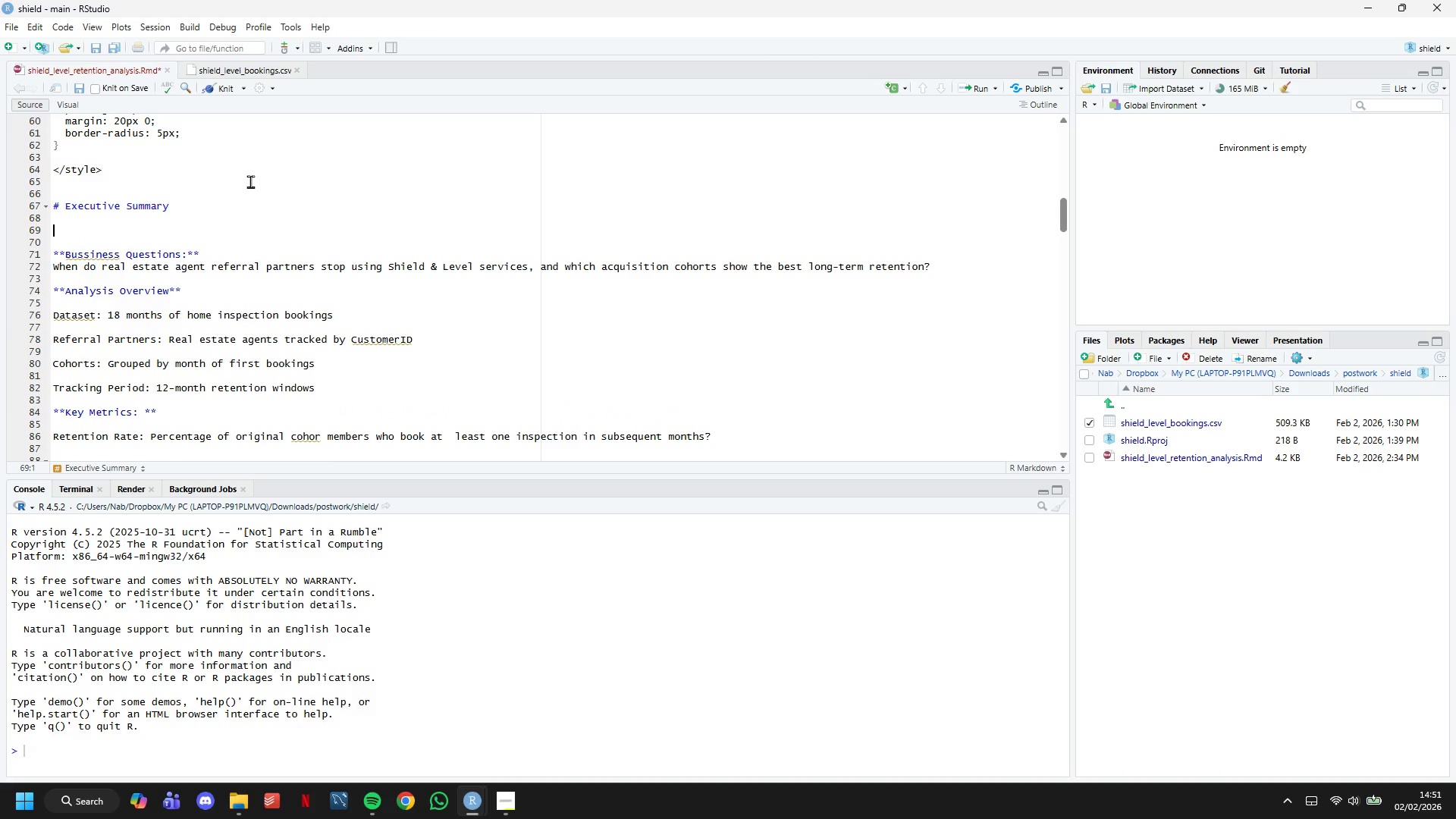 
key(Enter)
 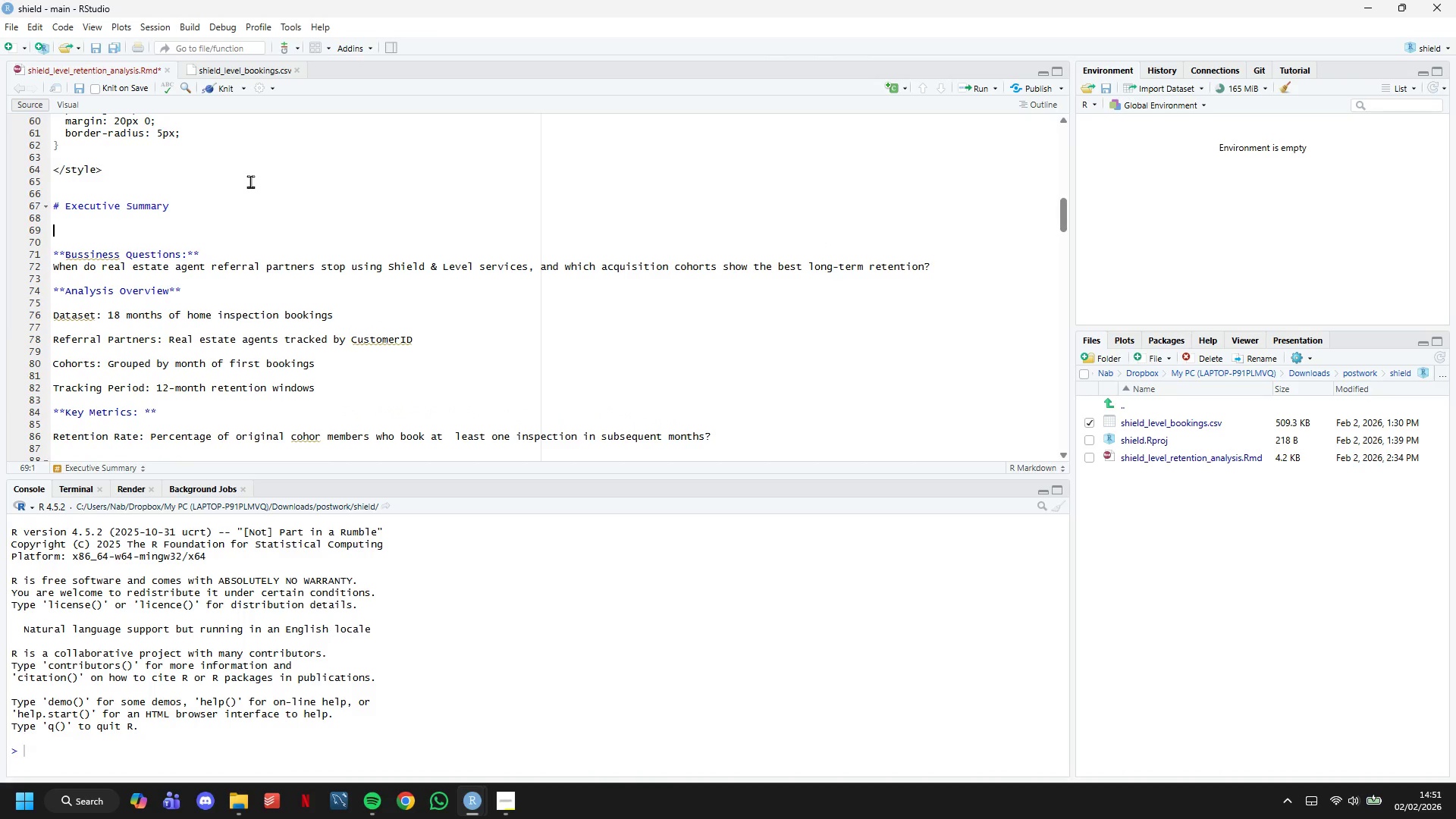 
type(<div )
 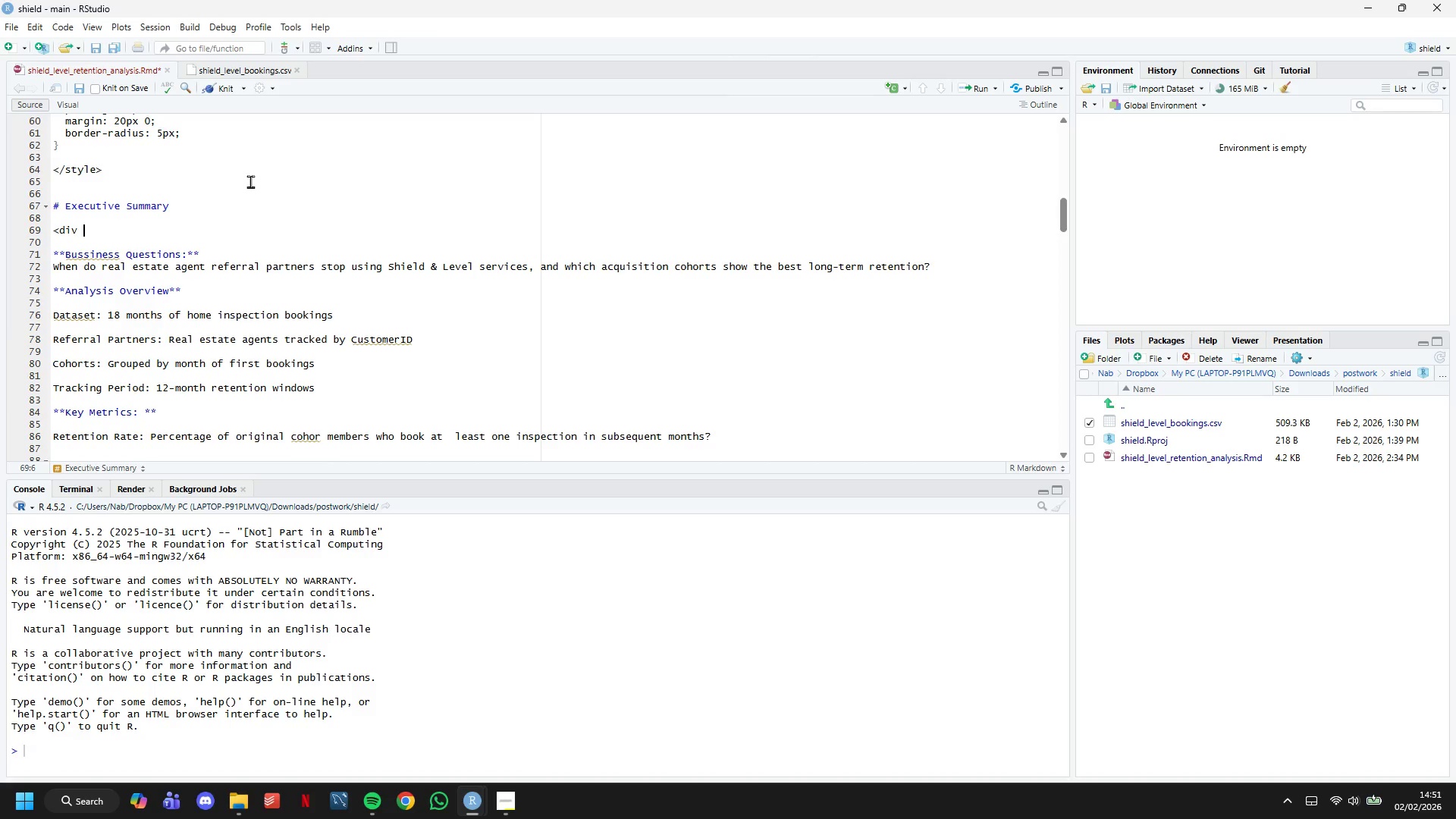 
wait(10.47)
 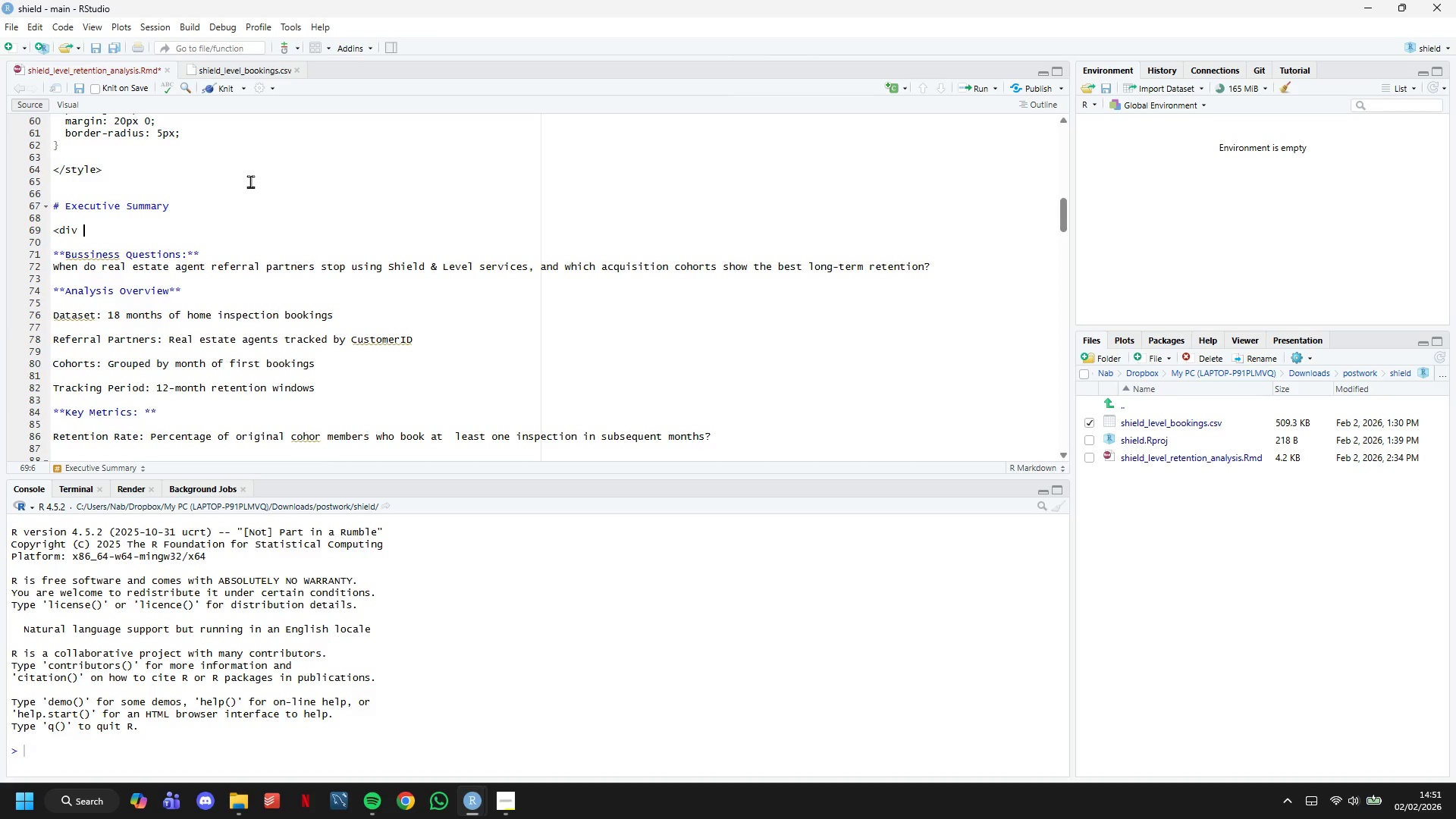 
type(class="executive-box">)
 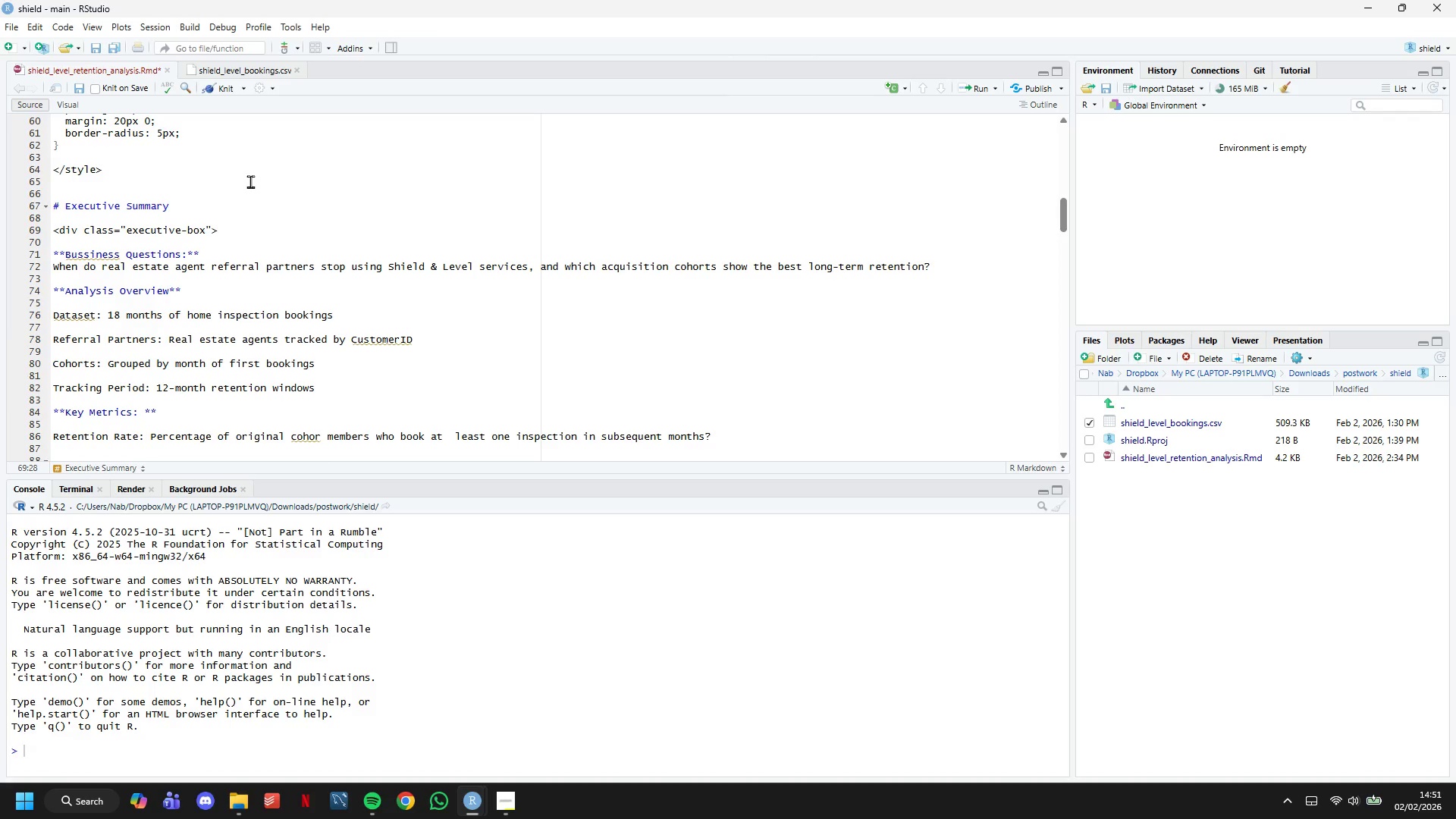 
key(Enter)
 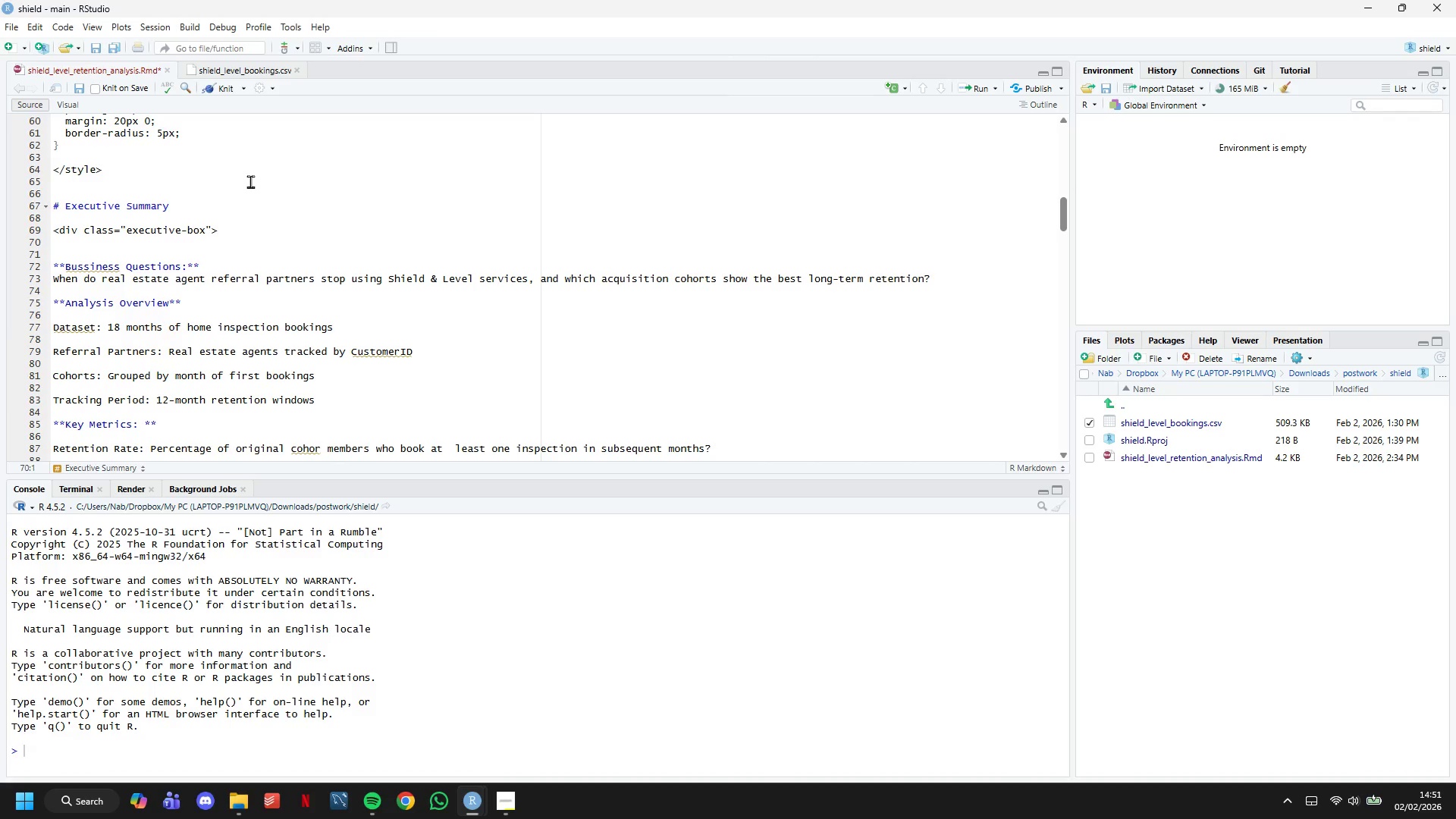 
key(Enter)
 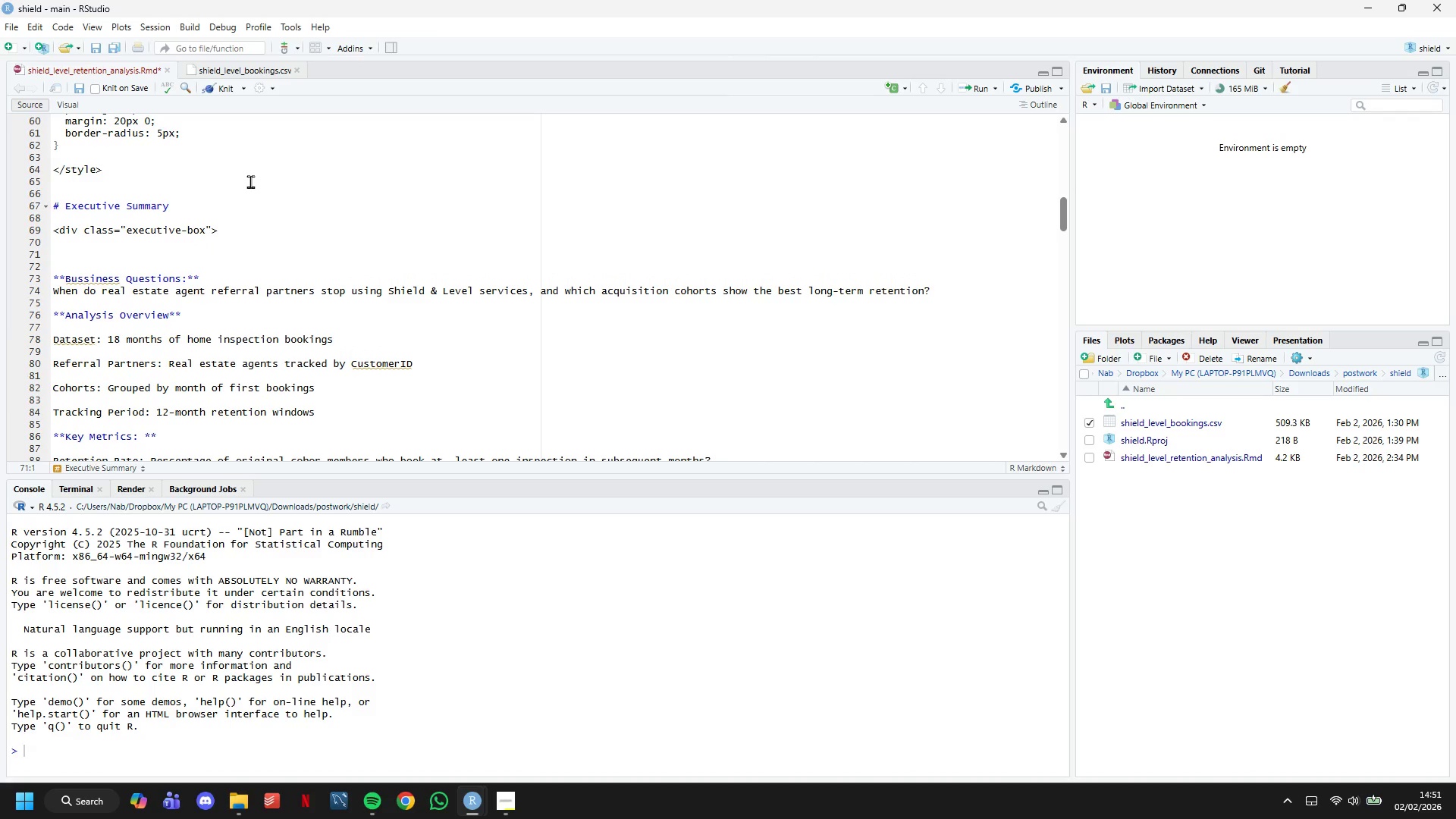 
type(<h2 style="margin-top:0; color:white;"> Bussiness W)
key(Backspace)
type(Question </h2>)
 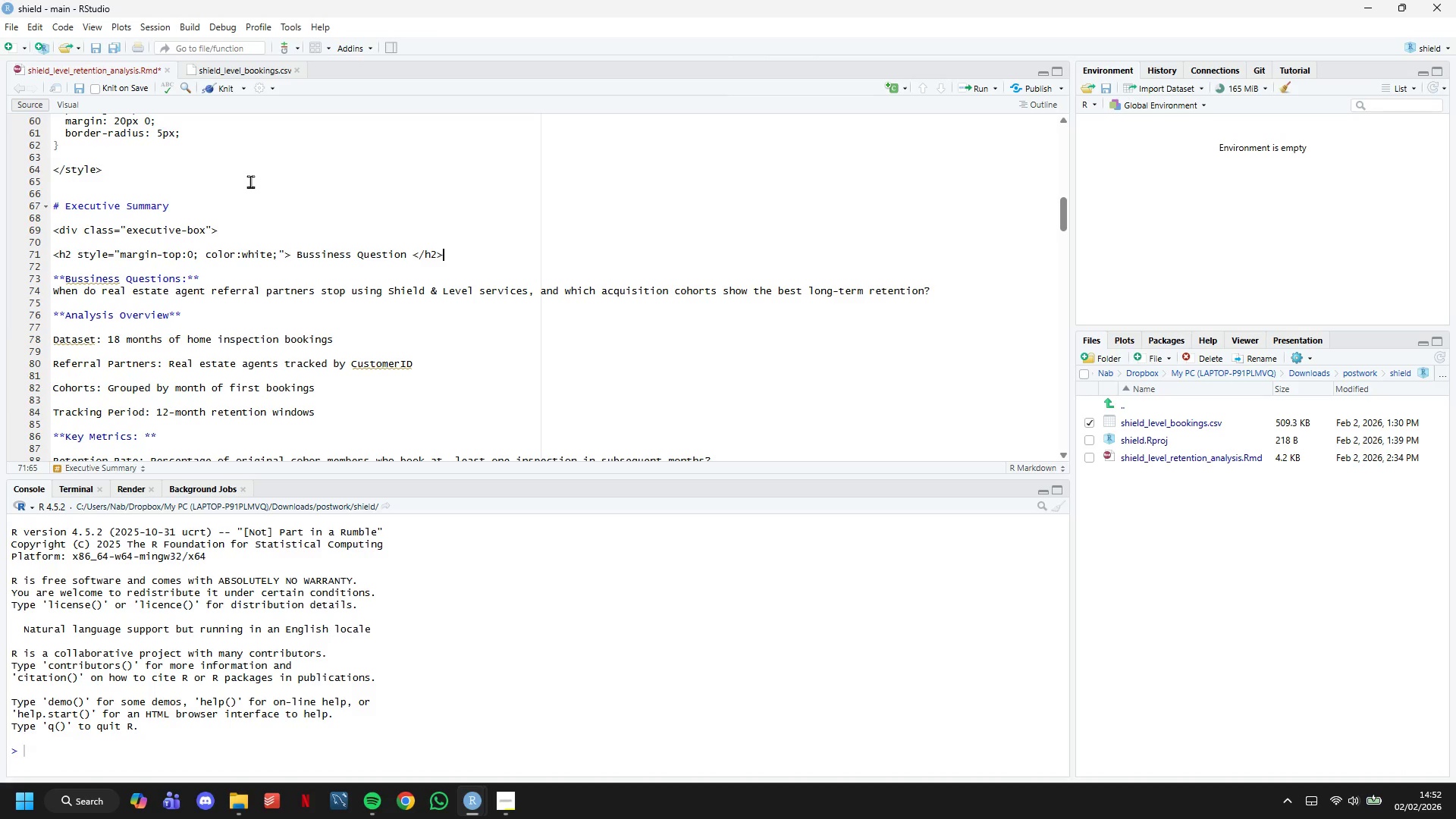 
left_click_drag(start_coordinate=[957, 293], to_coordinate=[11, 279])
 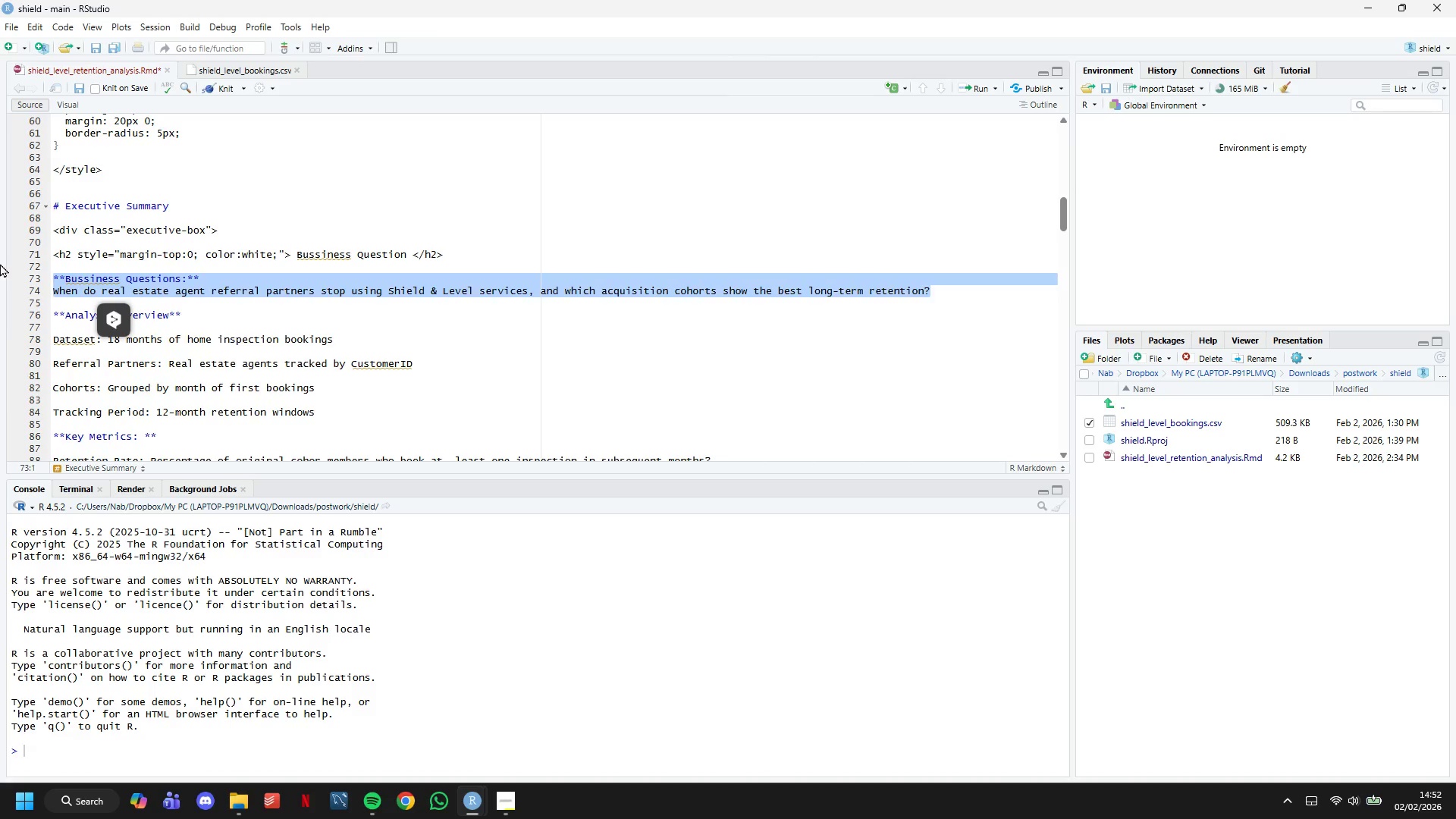 
key(Backspace)
 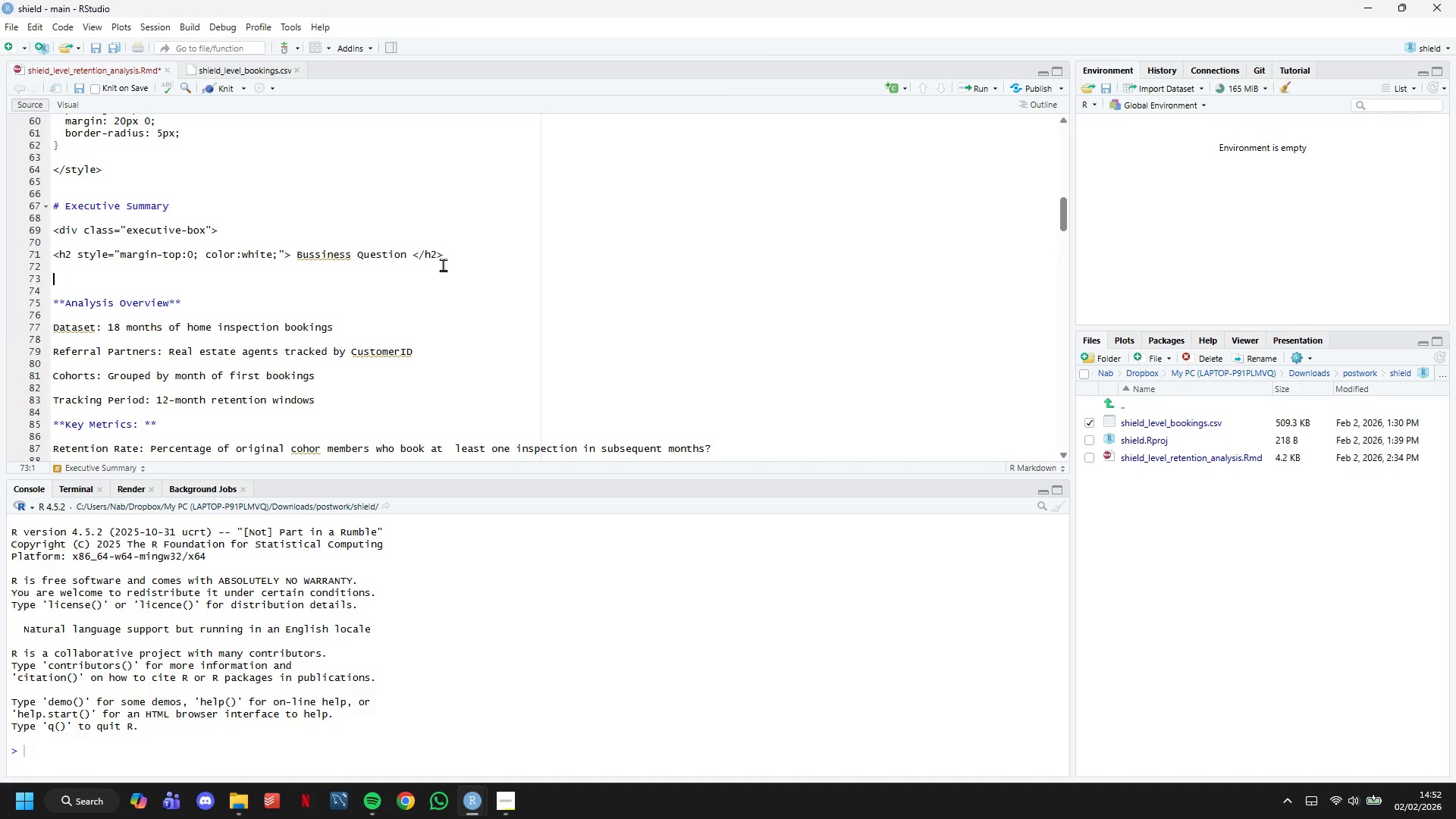 
scroll: coordinate [446, 261], scroll_direction: down, amount: 2.0
 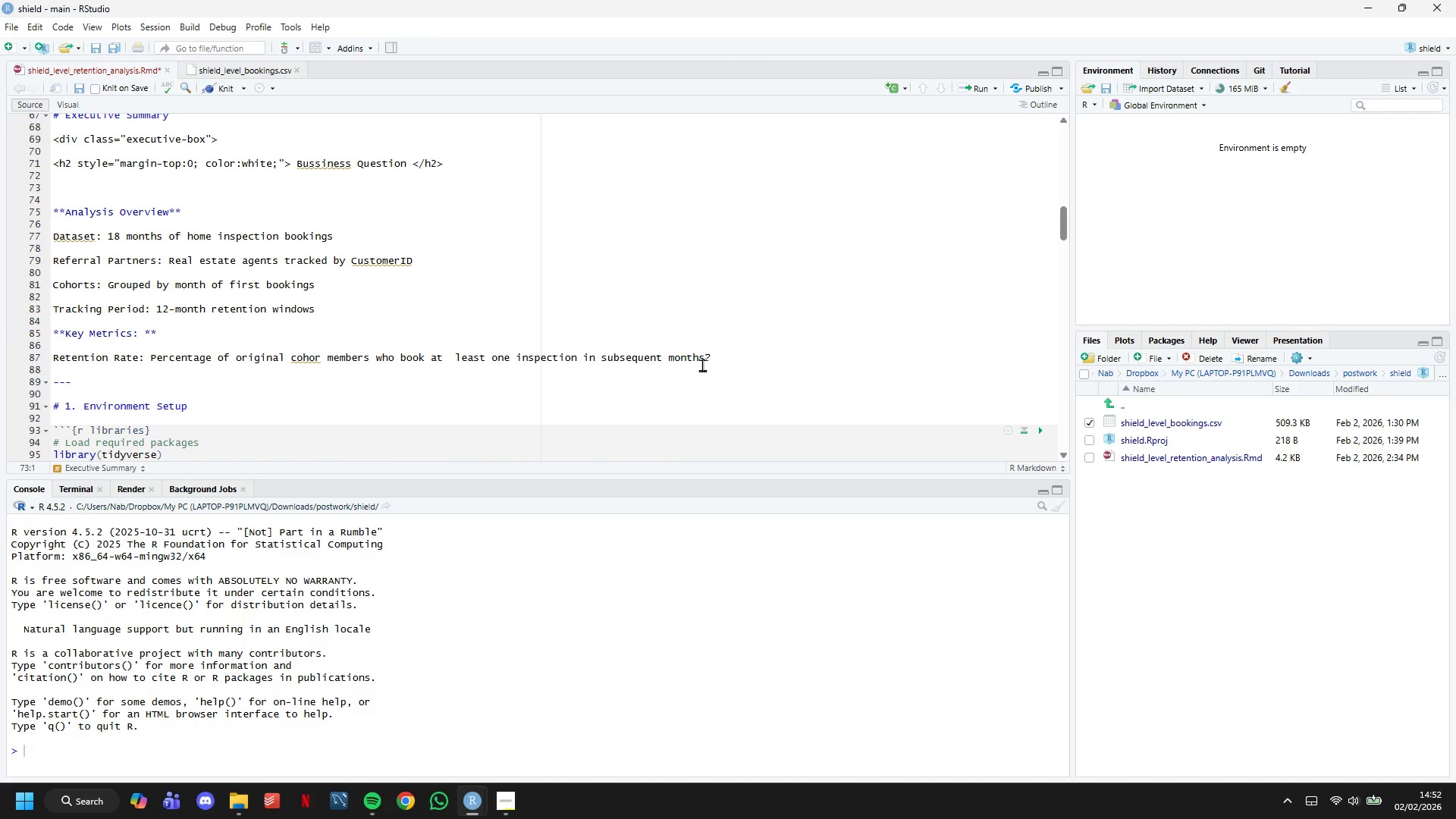 
left_click_drag(start_coordinate=[722, 357], to_coordinate=[2, 181])
 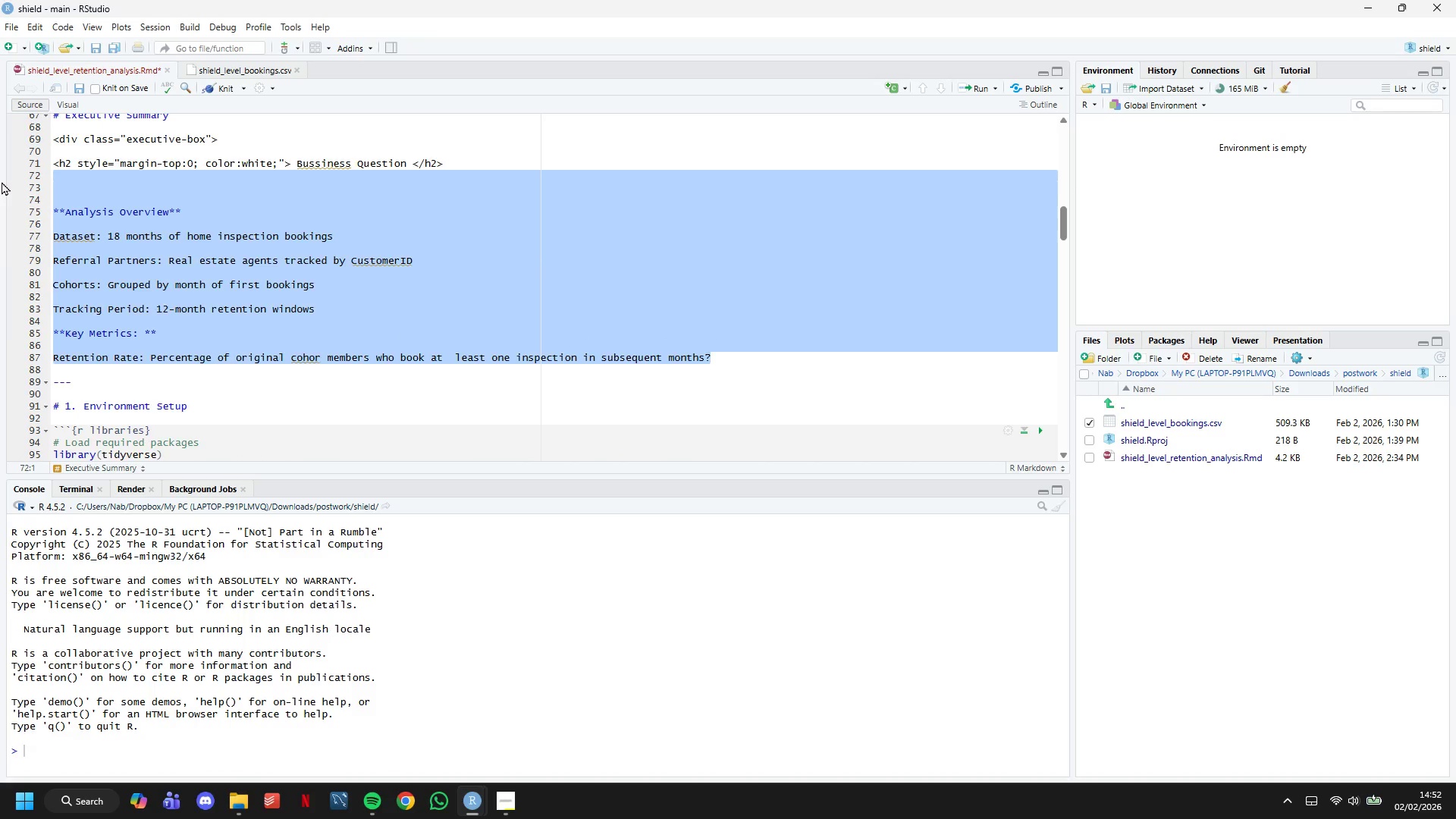 
key(Backspace)
 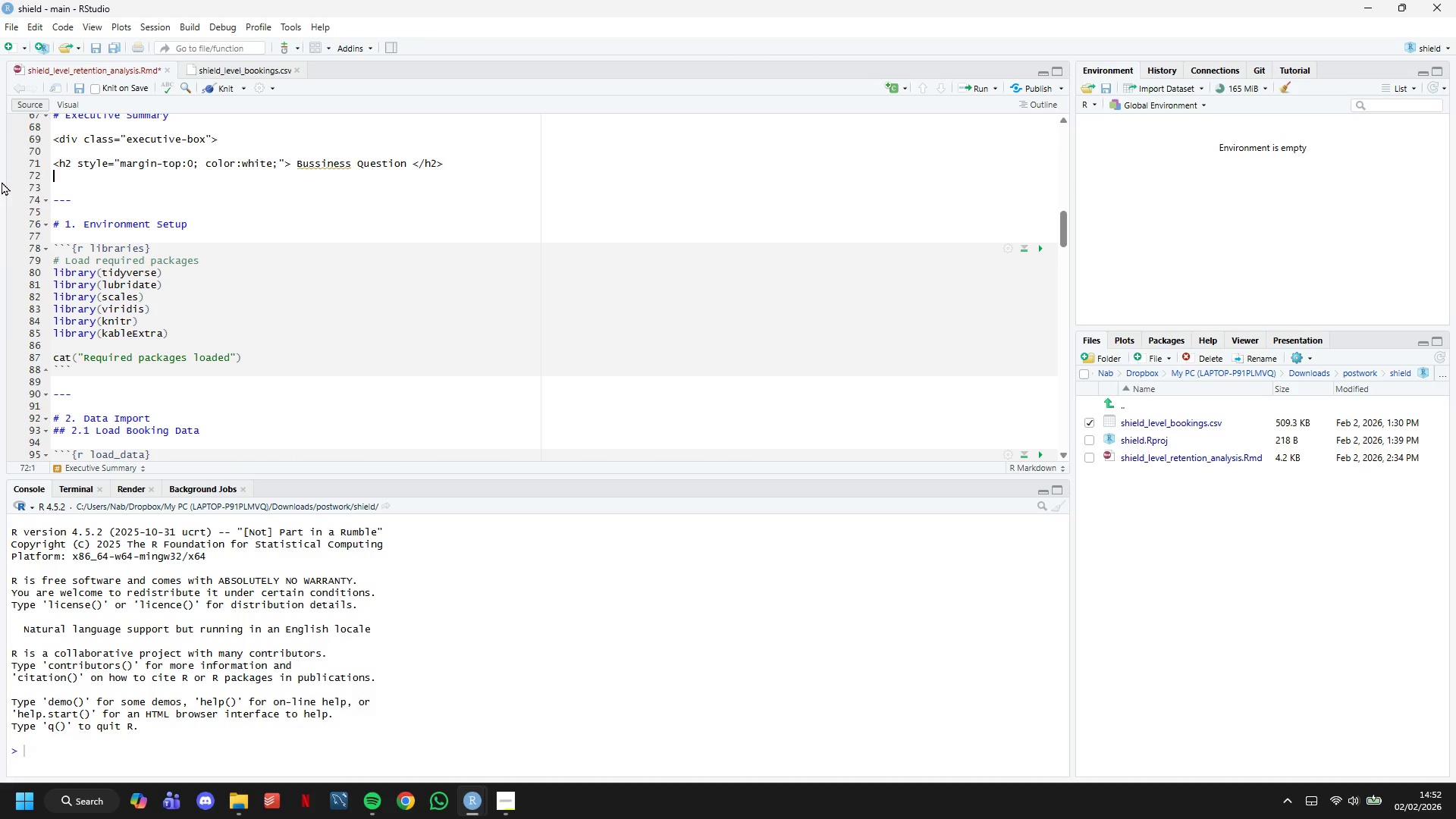 
key(Enter)
 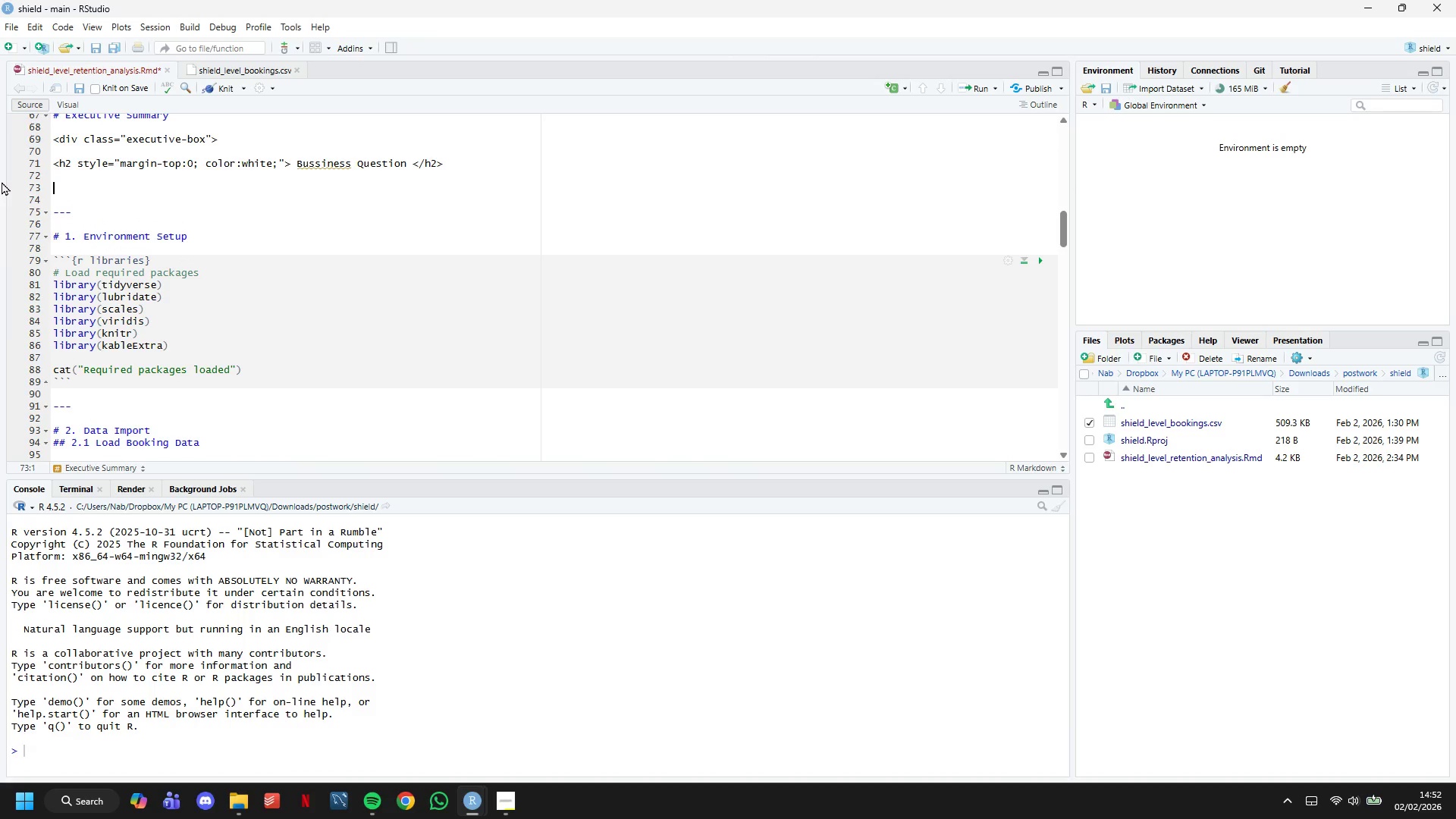 
type(<p style = "font-size: 16px;"><strong> We)
key(Backspace)
type(hen do real estate agent referral partners stop using Shield)
 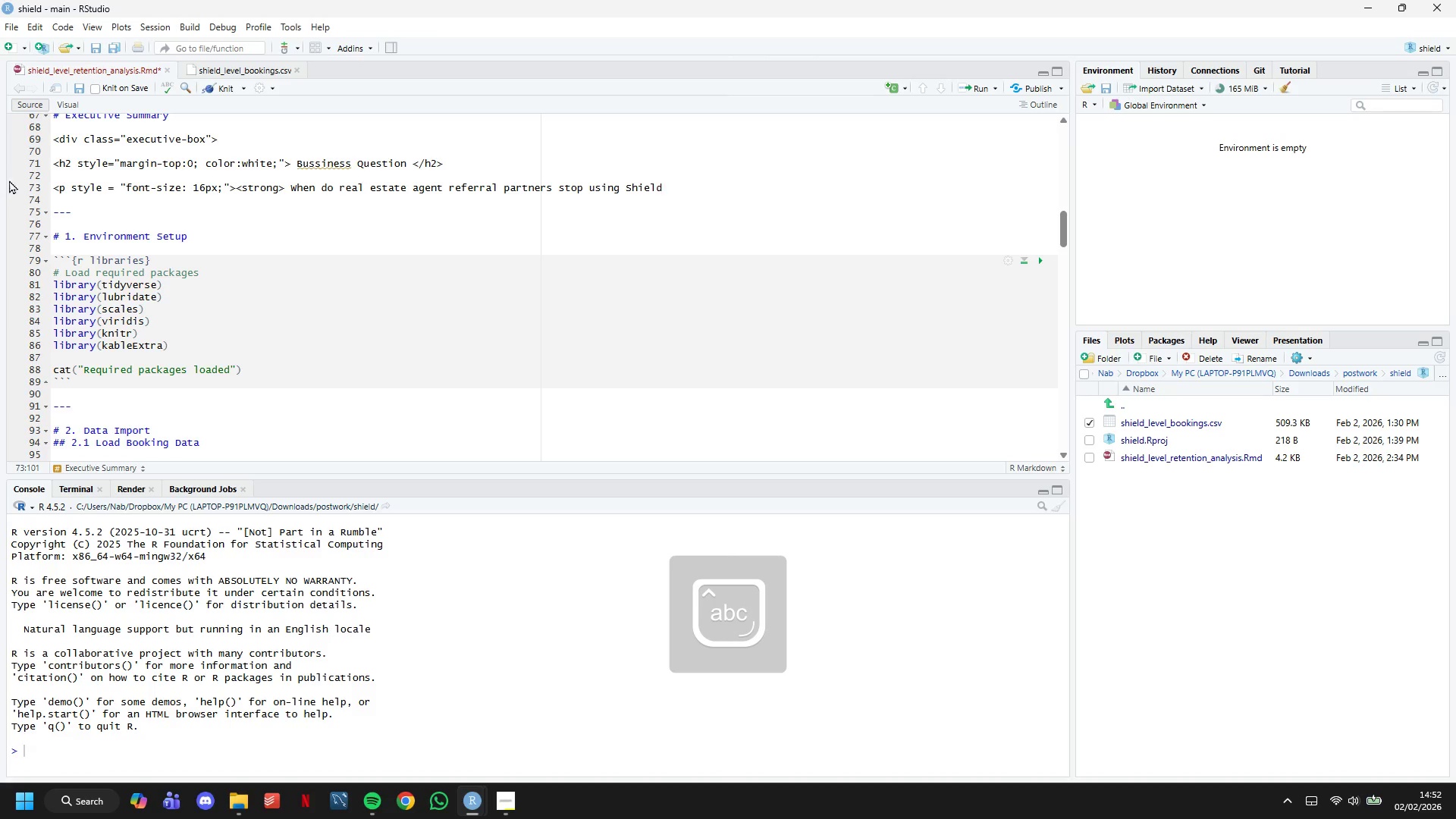 
wait(9.73)
 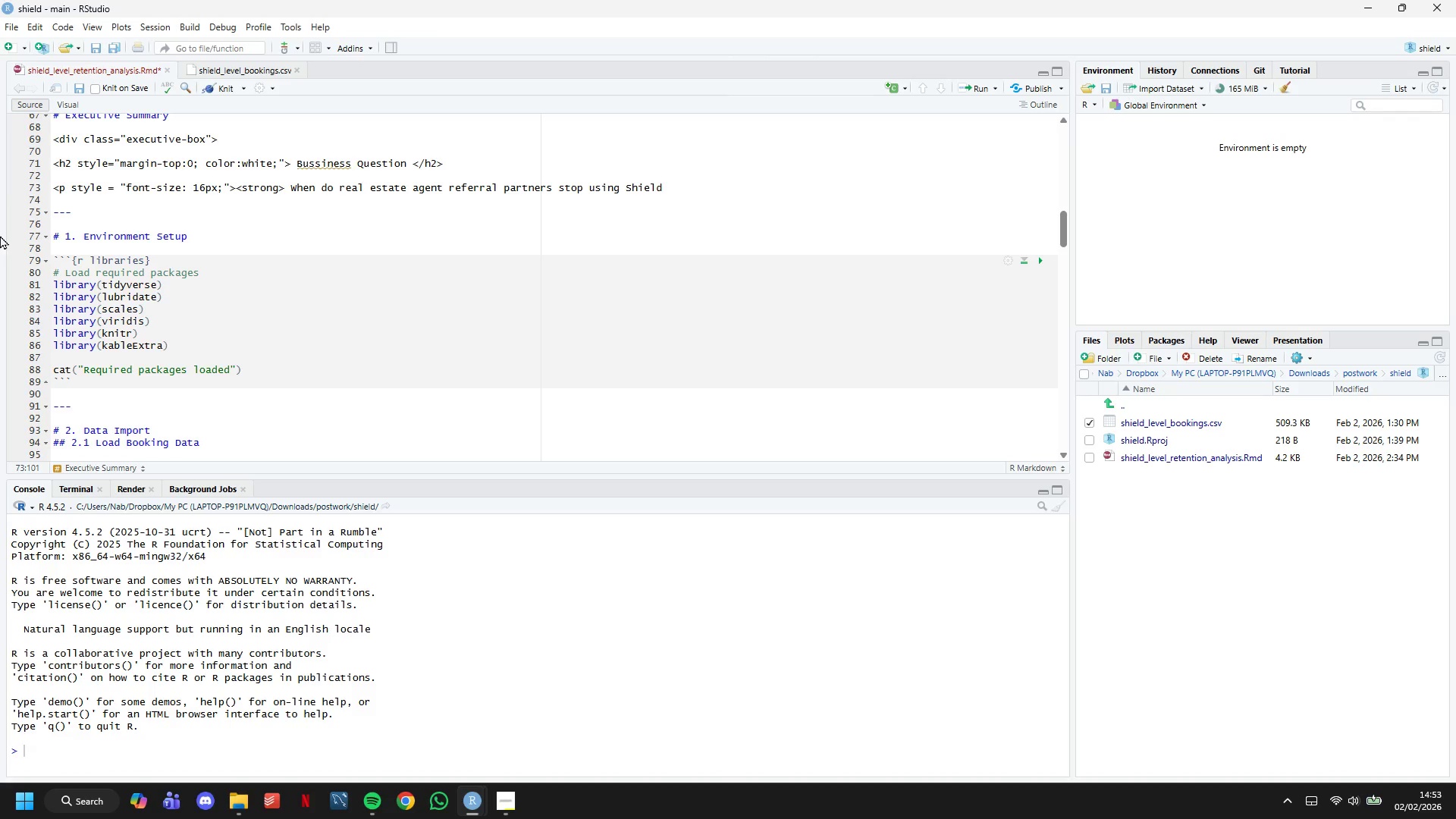 
type( & Level)
 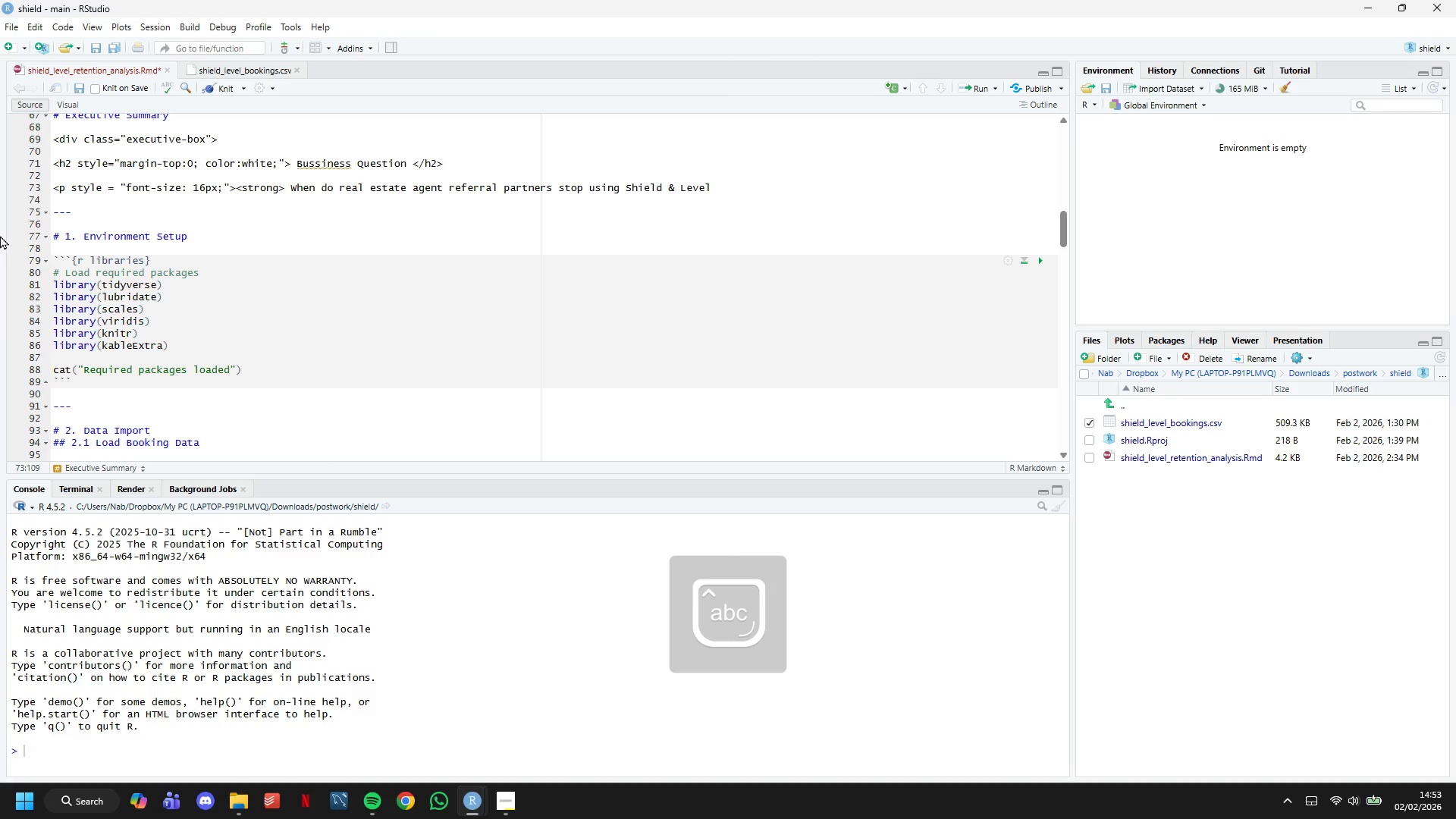 
type(s)
key(Backspace)
type( services, and )
 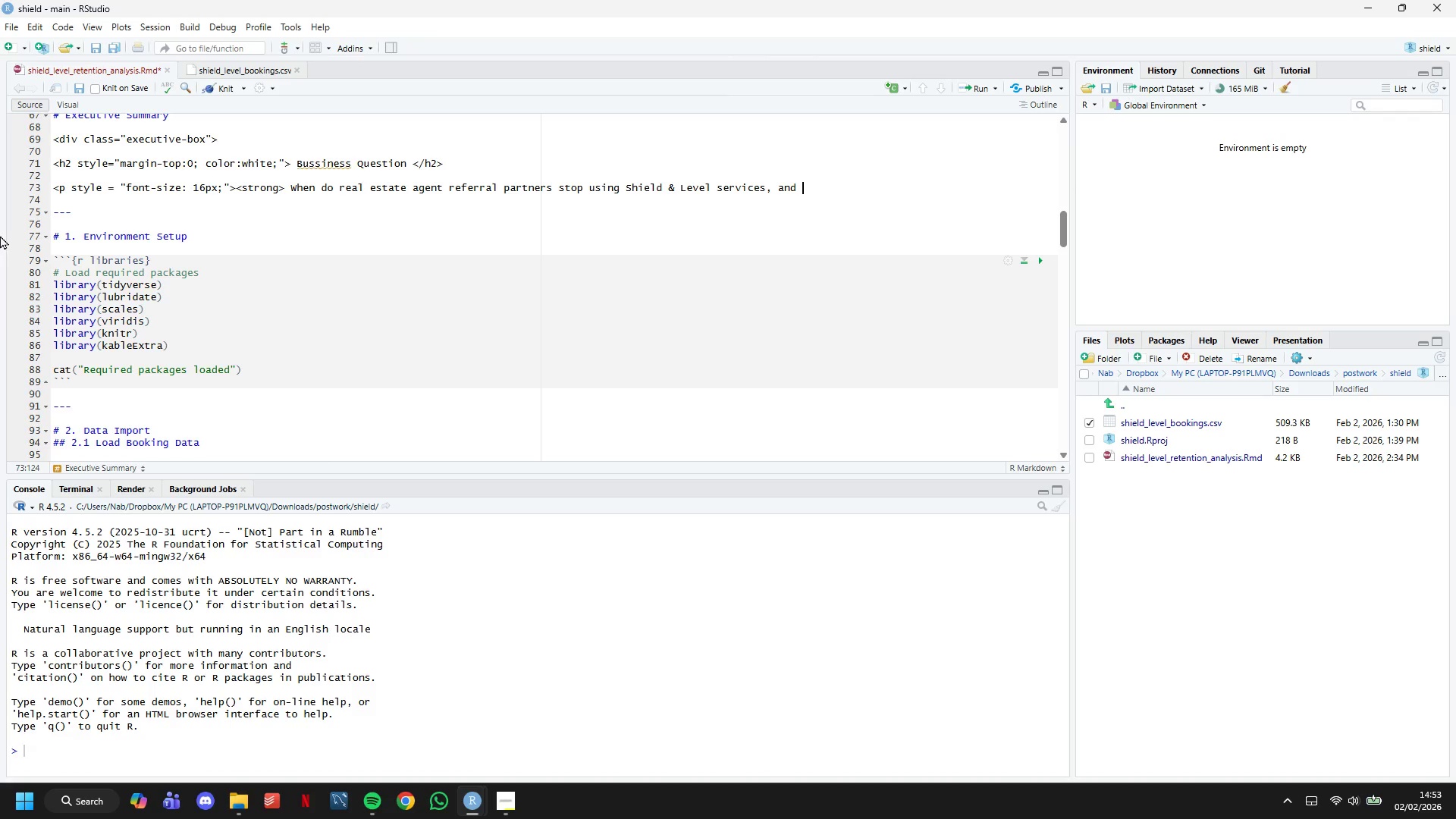 
wait(5.76)
 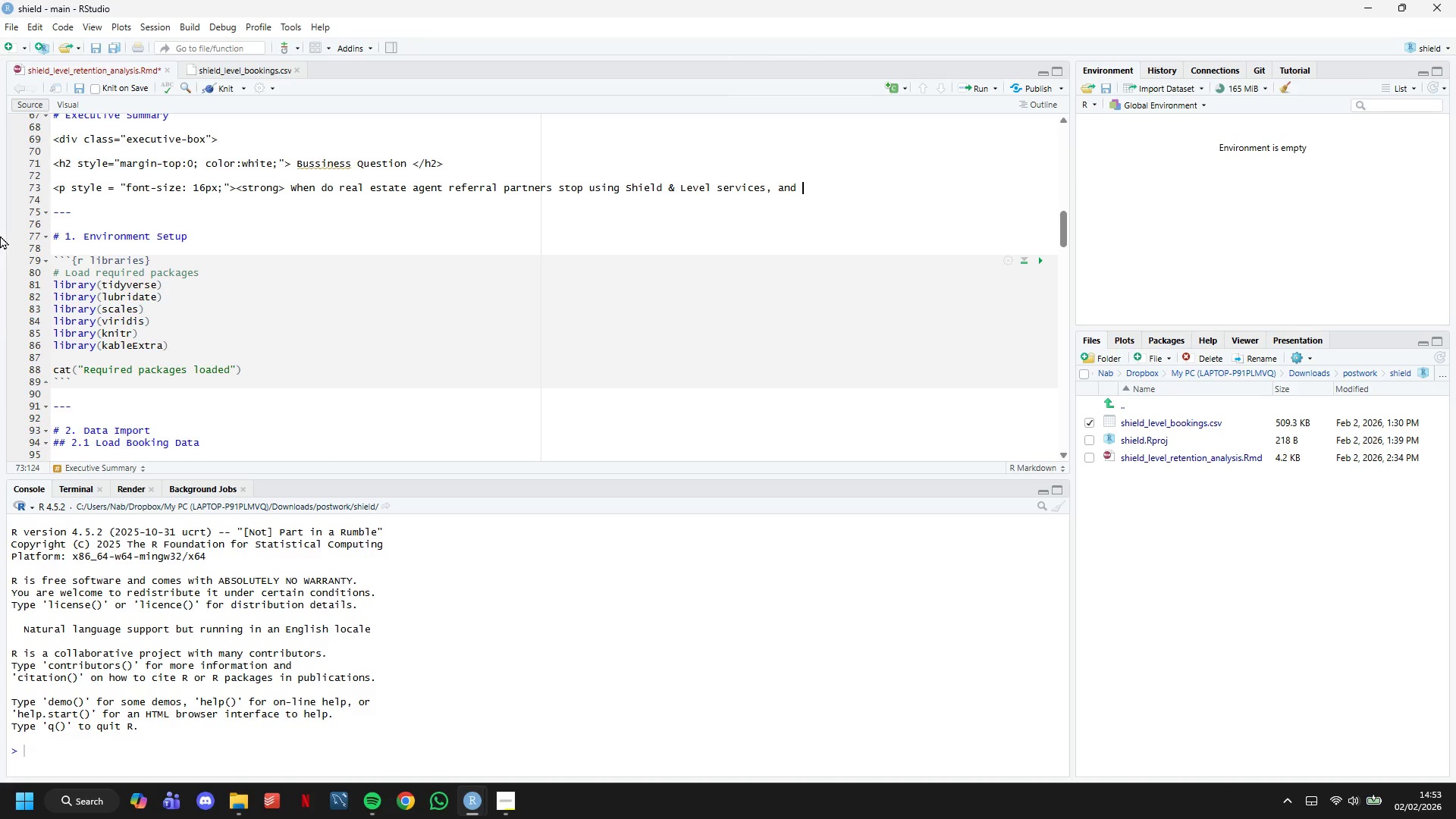 
type(which acquisition cohorts show the best long-term retention?)
 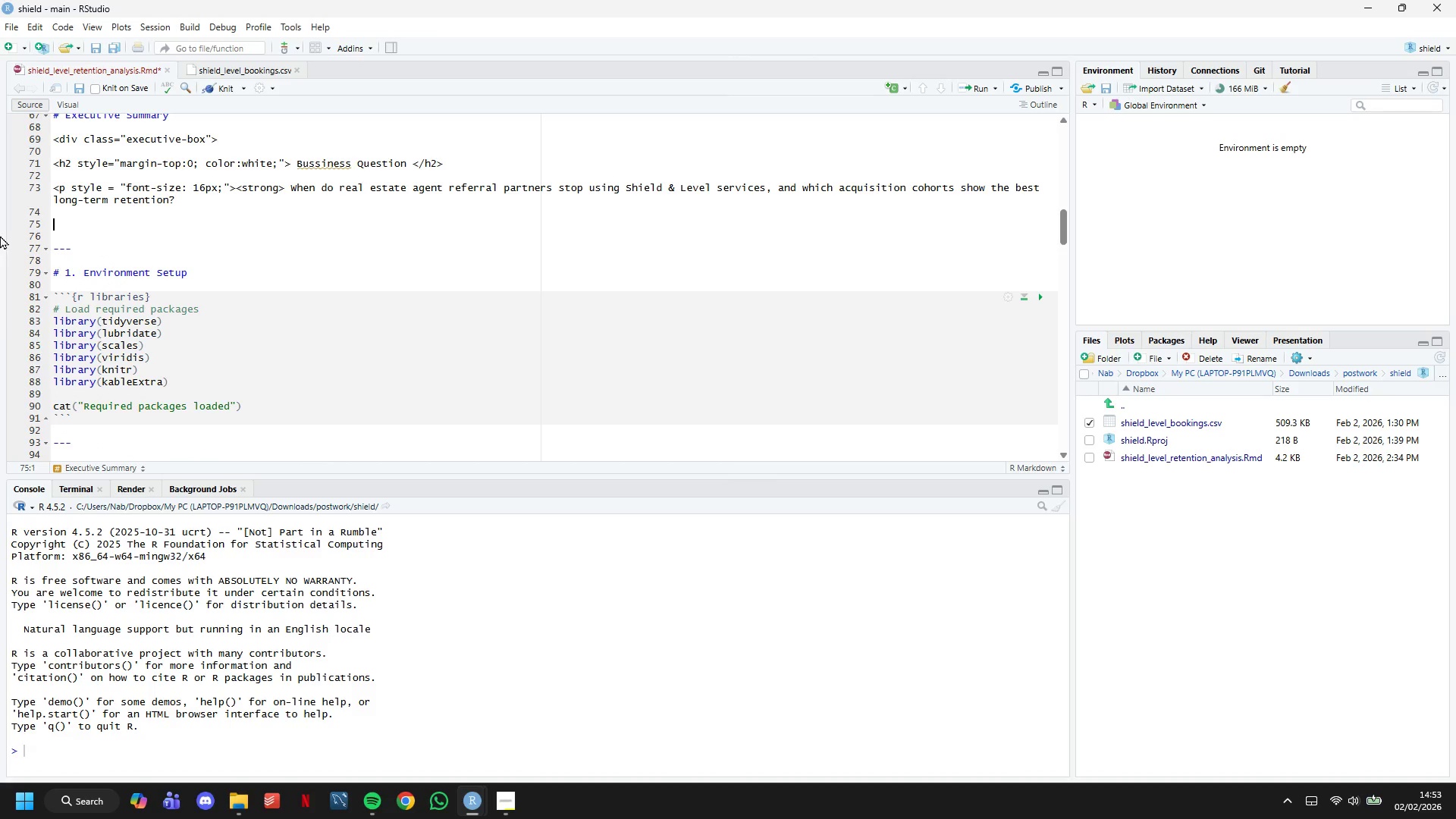 
 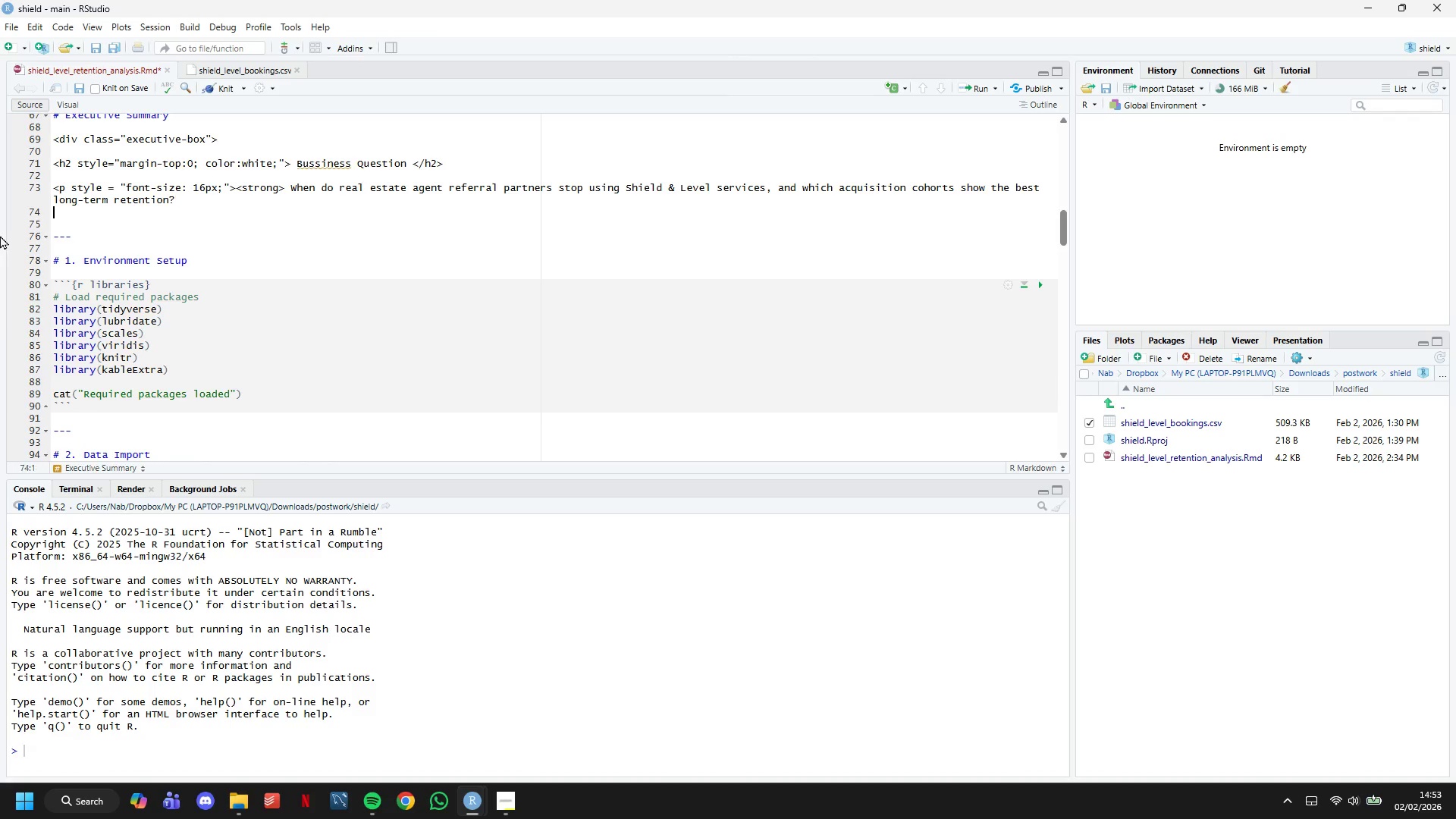 
key(Enter)
 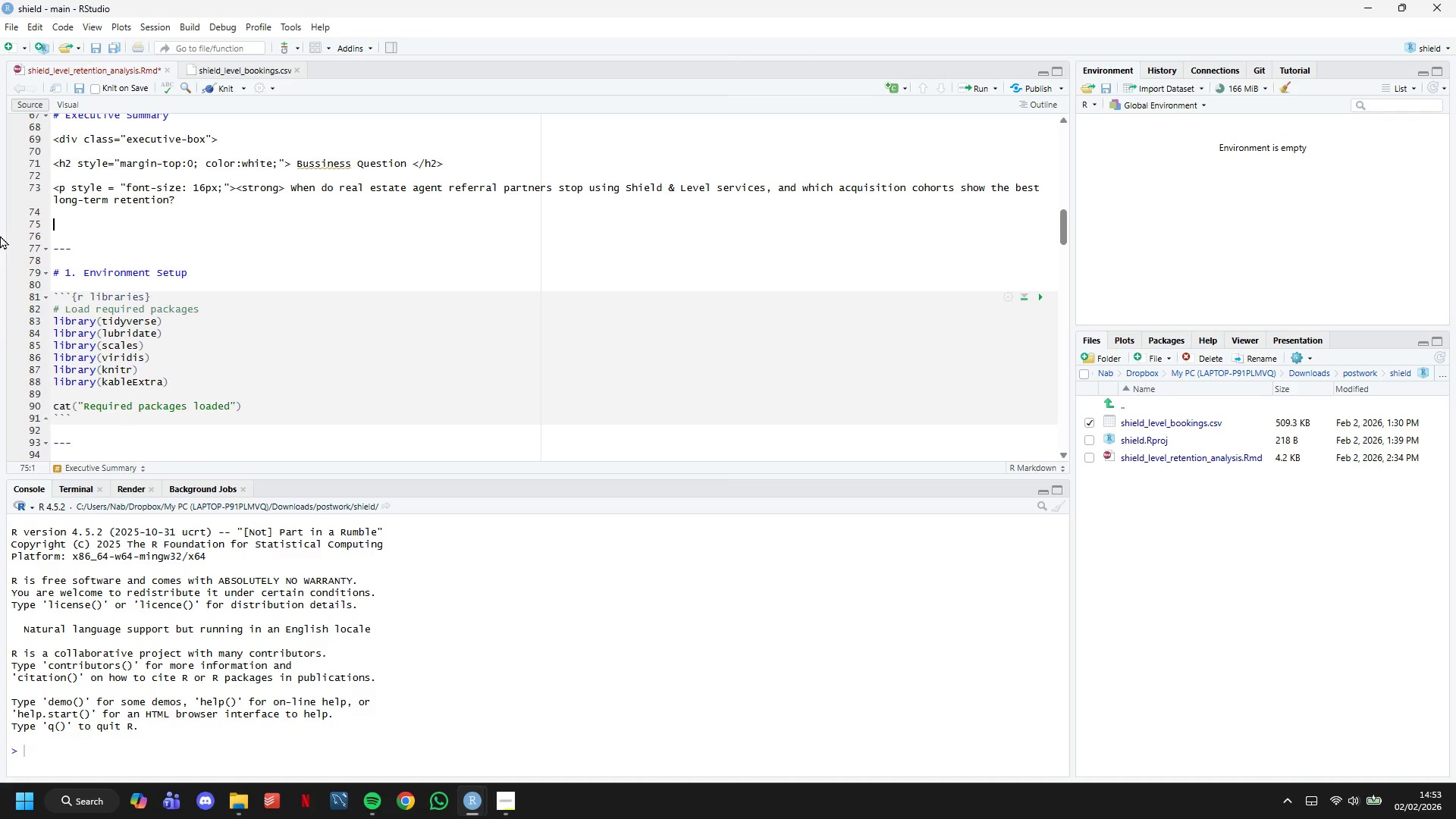 
key(Enter)
 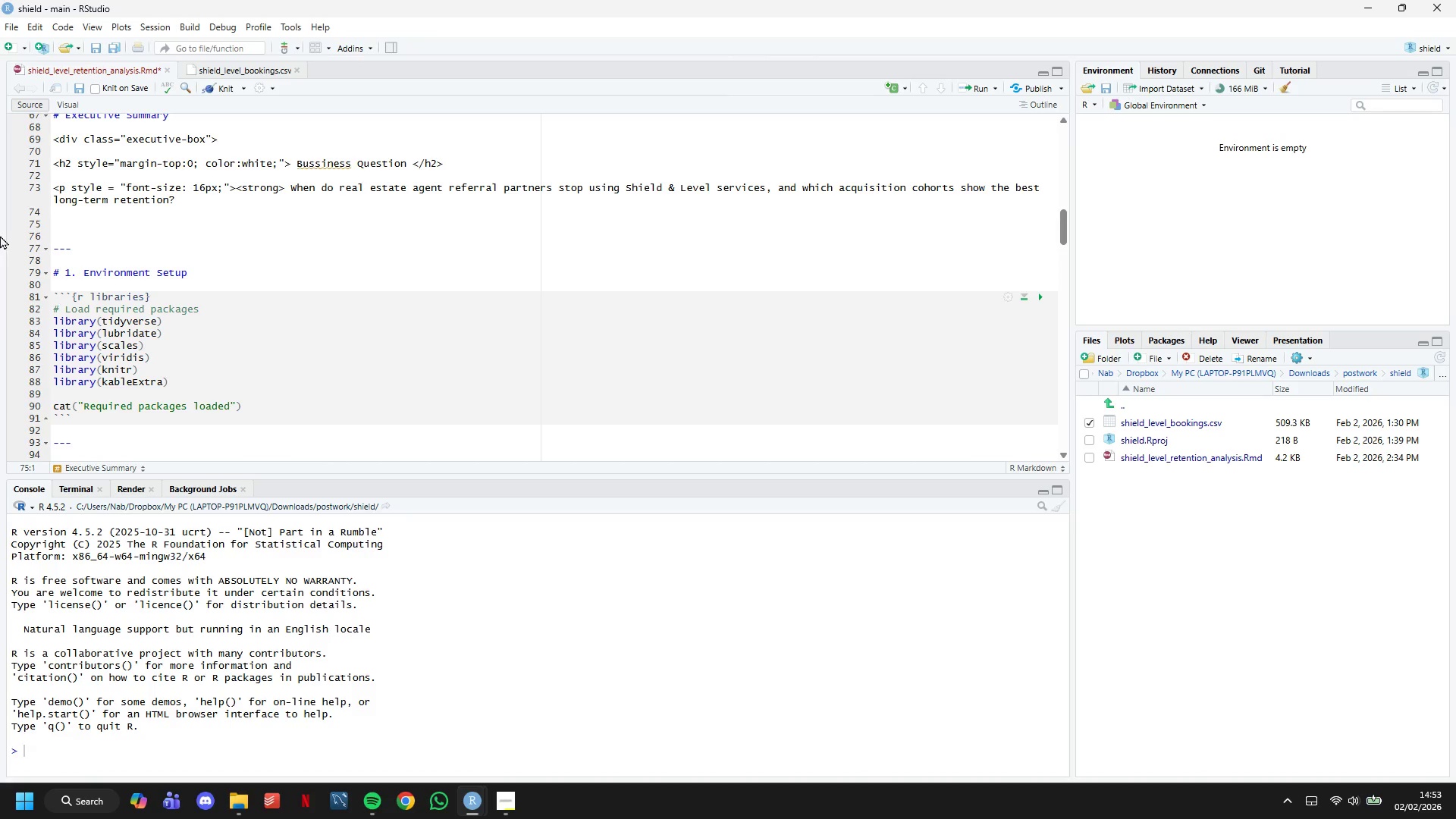 
key(ArrowLeft)
 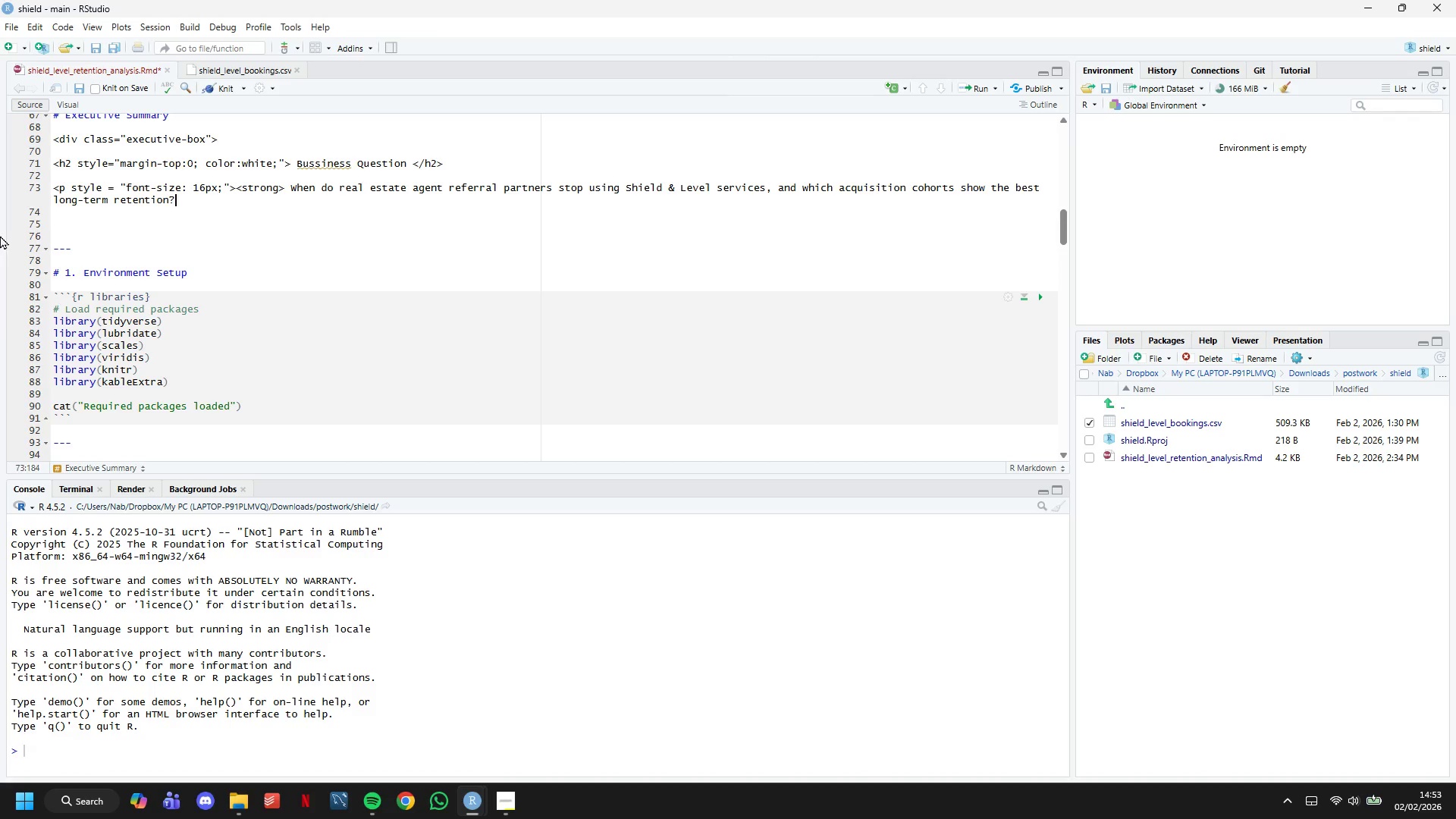 
key(ArrowLeft)
 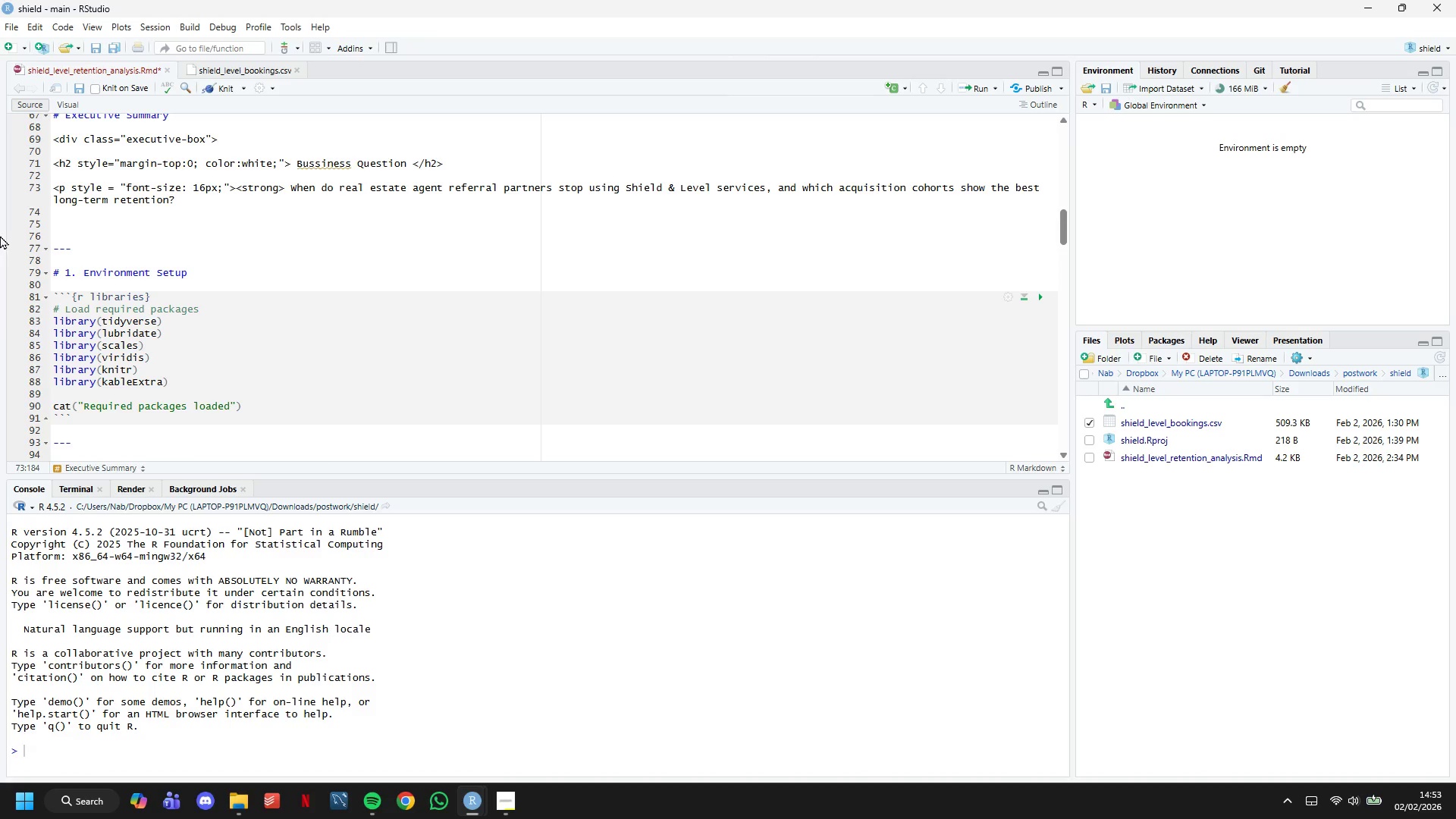 
type( </strong> </p>)
 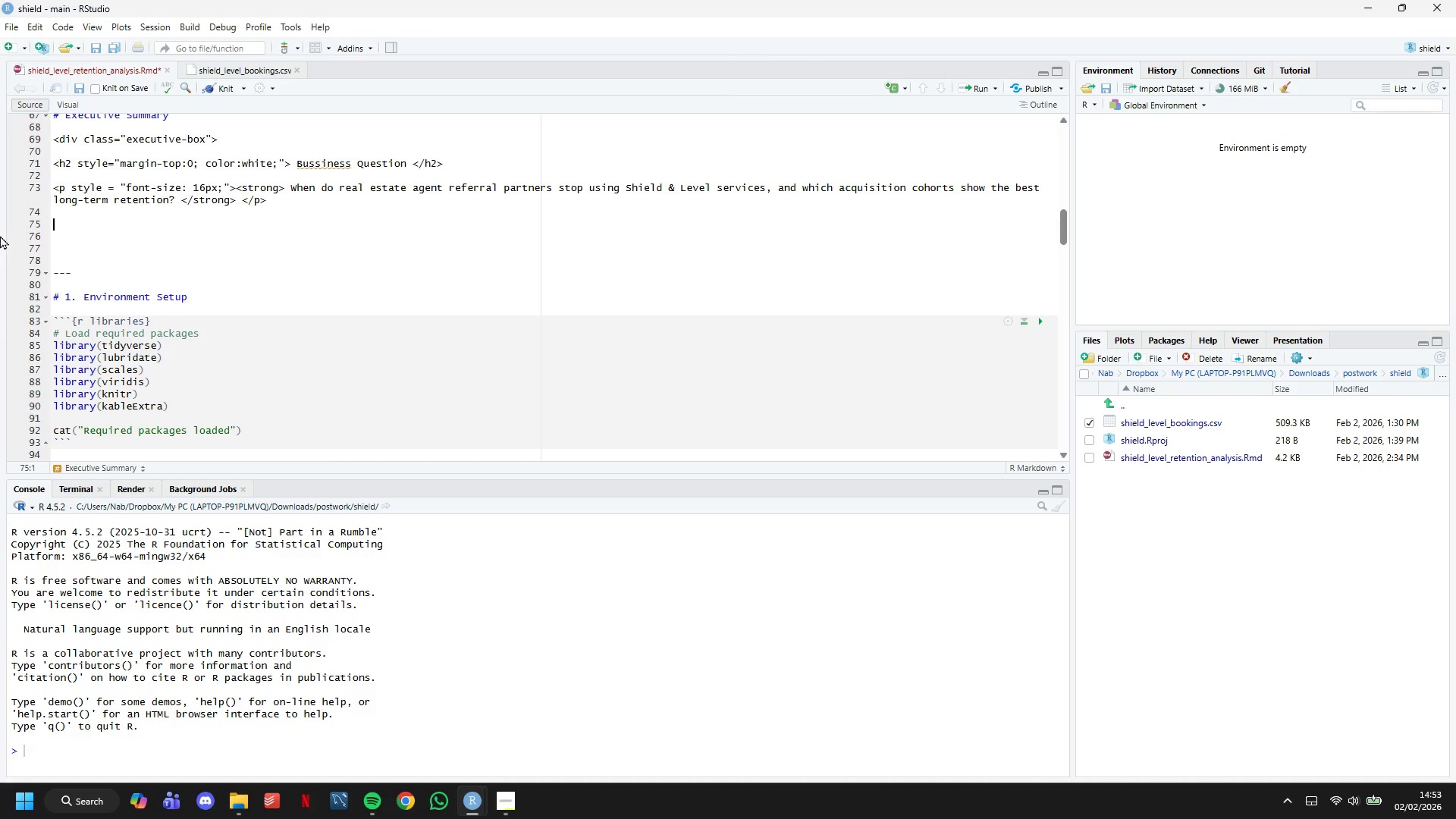 
 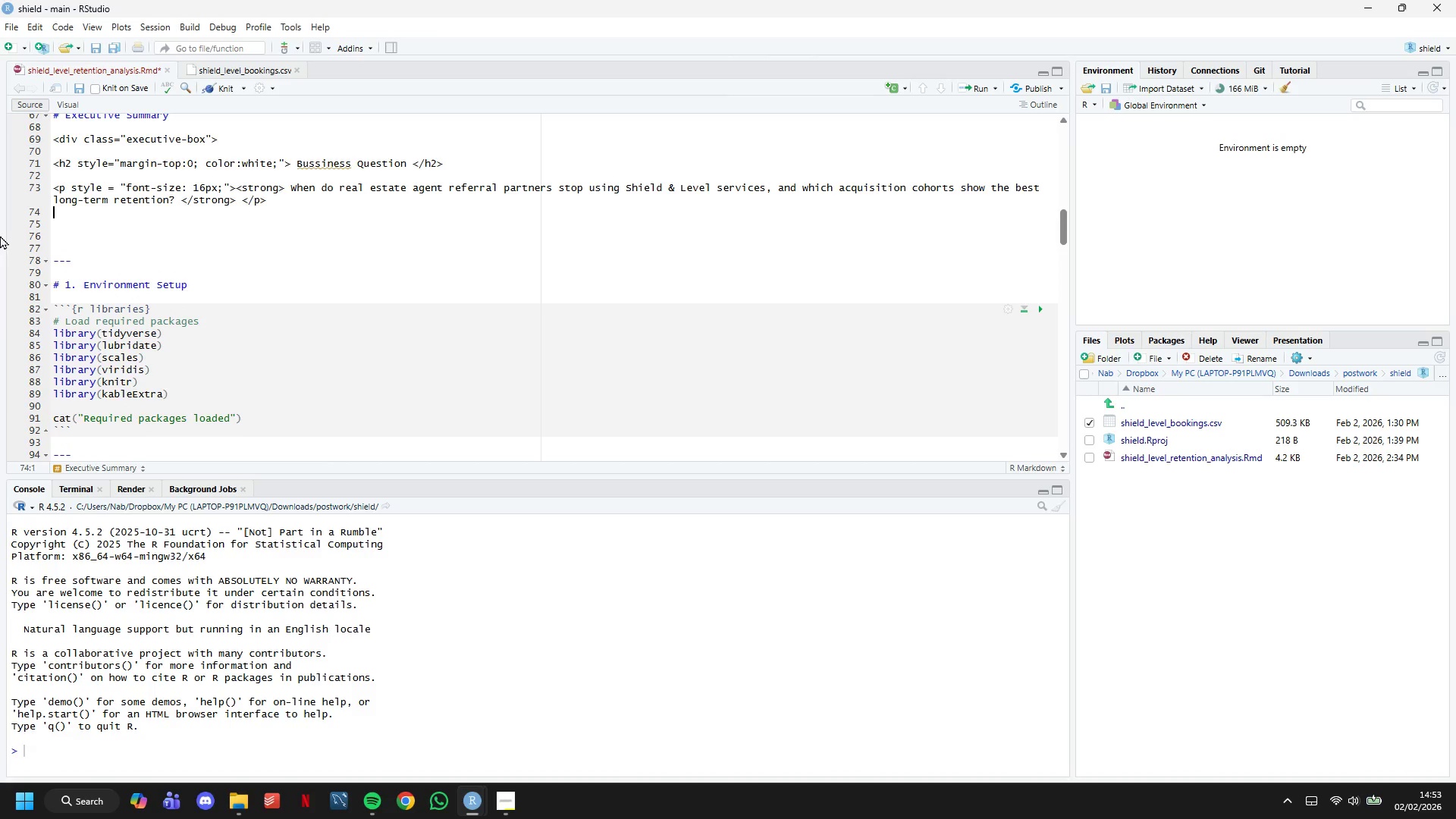 
key(Enter)
 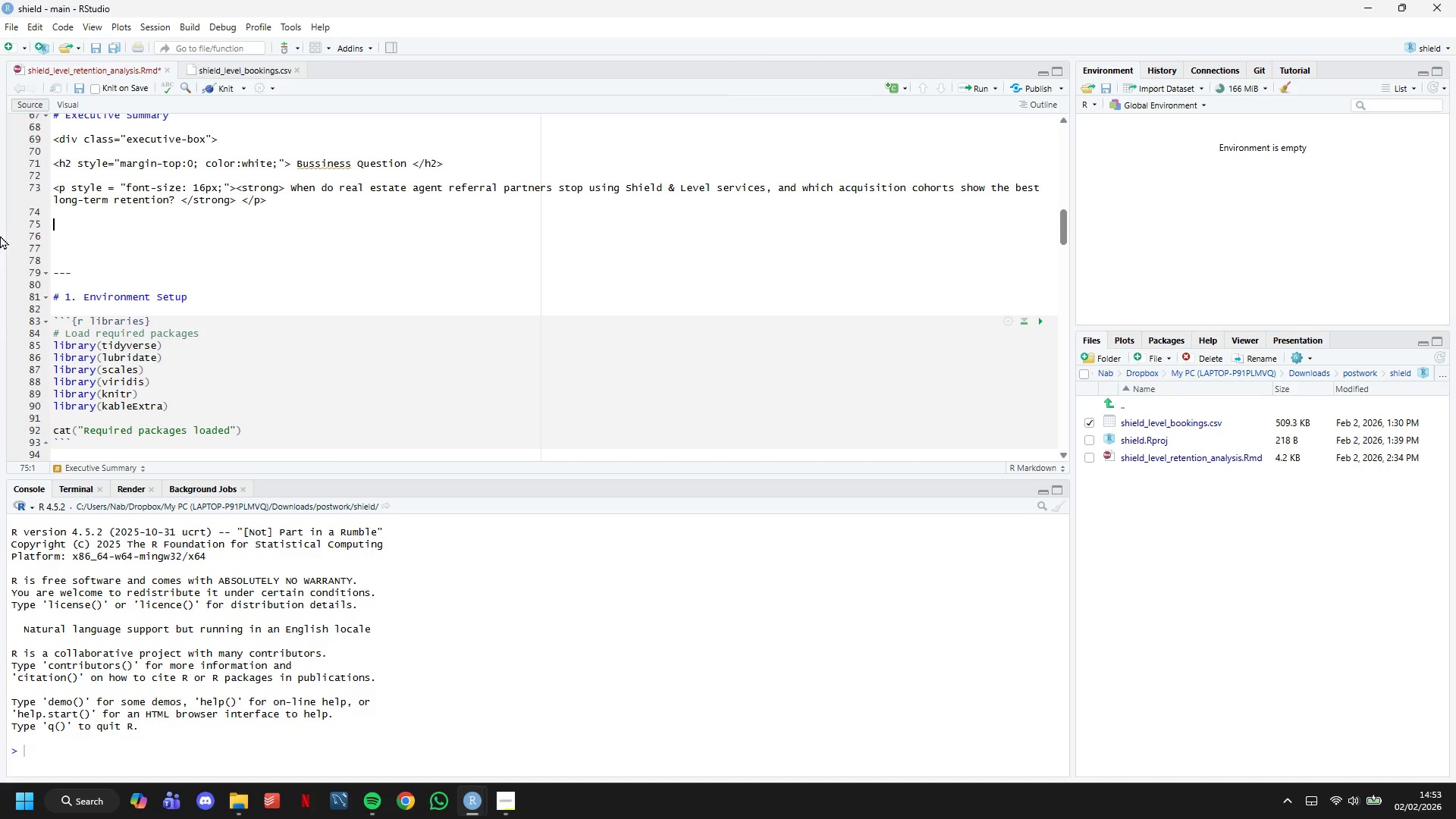 
key(Enter)
 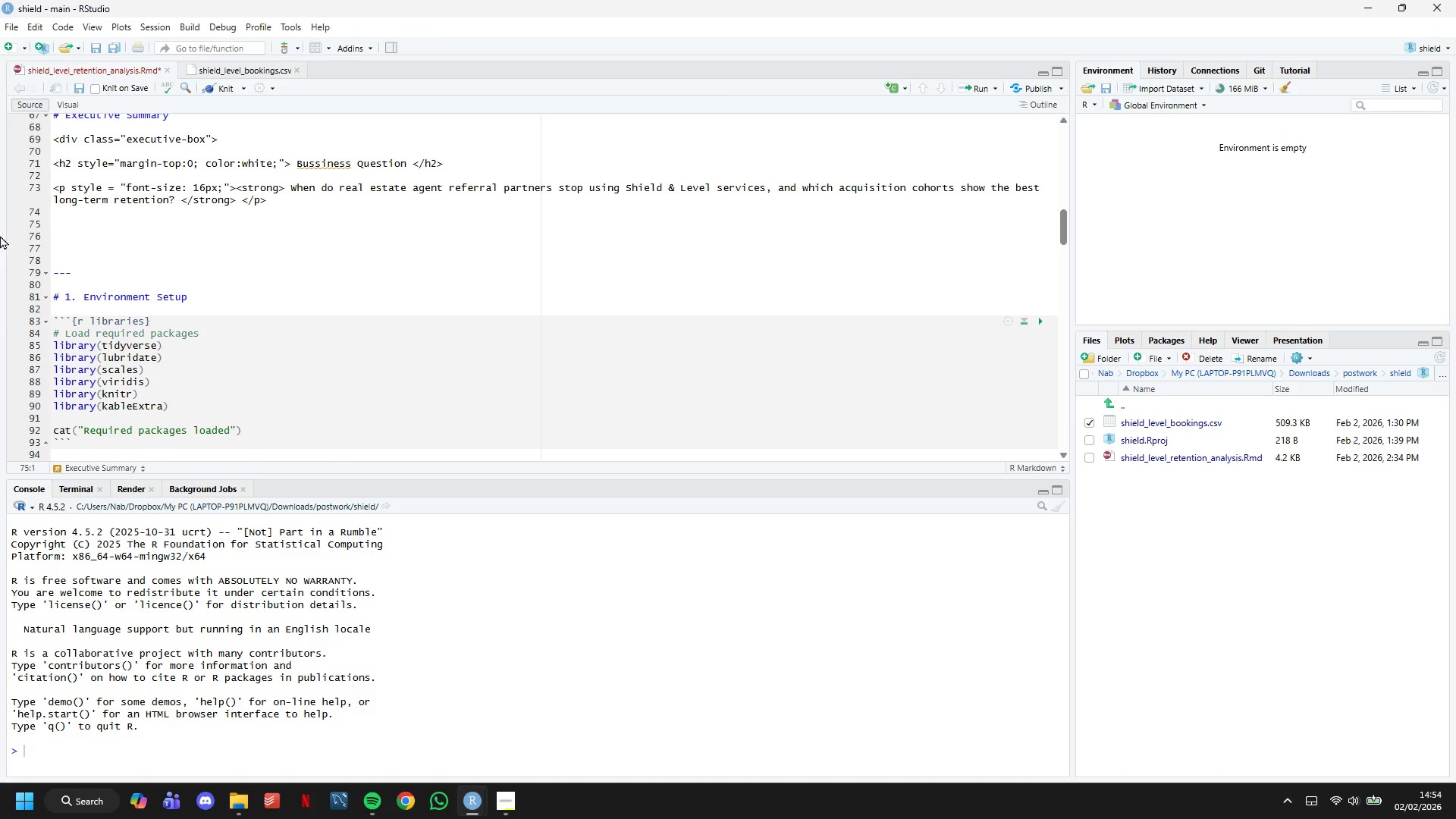 
wait(12.81)
 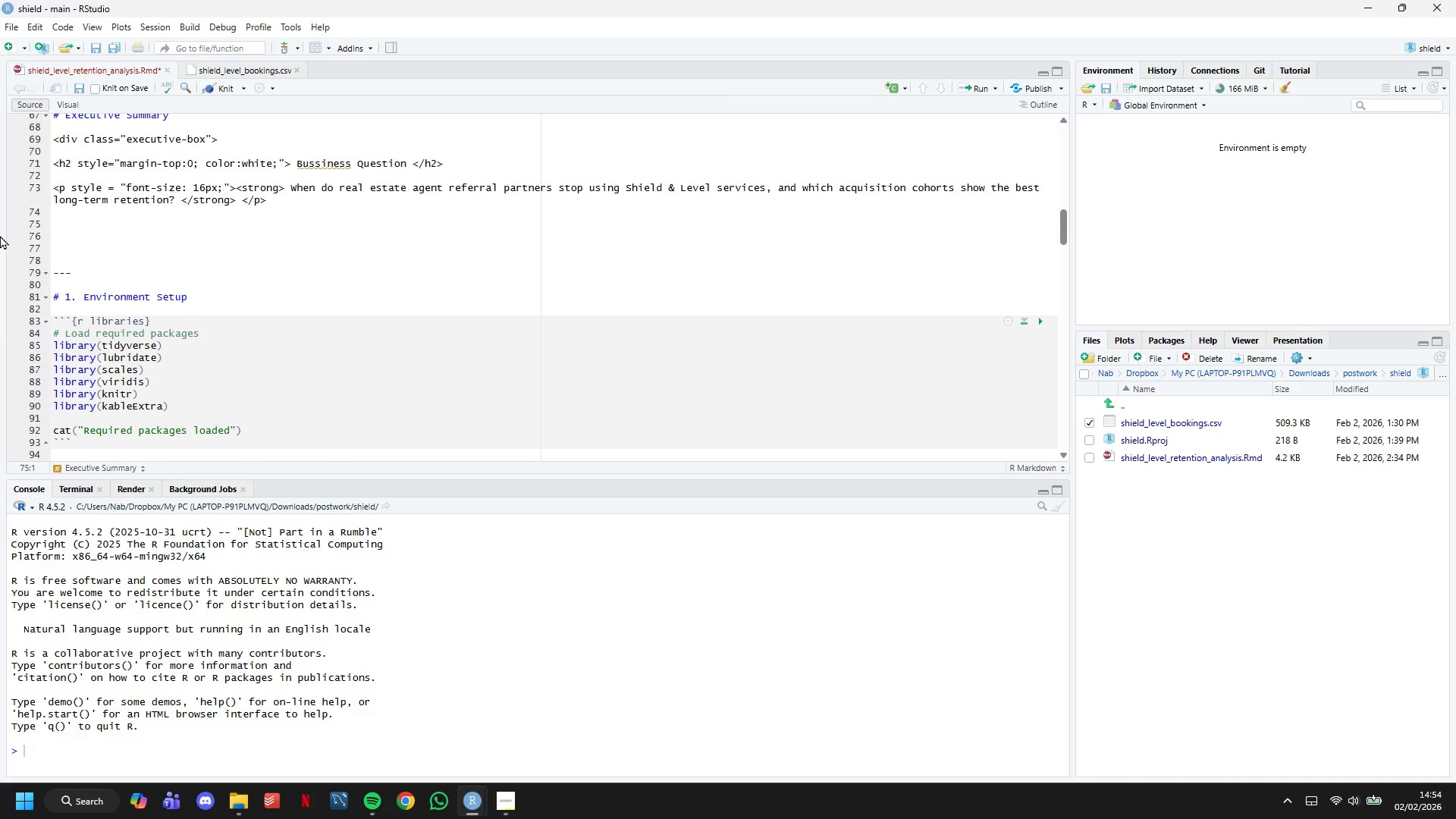 
type(<h3 style="color: white; mag)
key(Backspace)
type(rgin-top: 20px;"> Analysis Overview</h3>)
 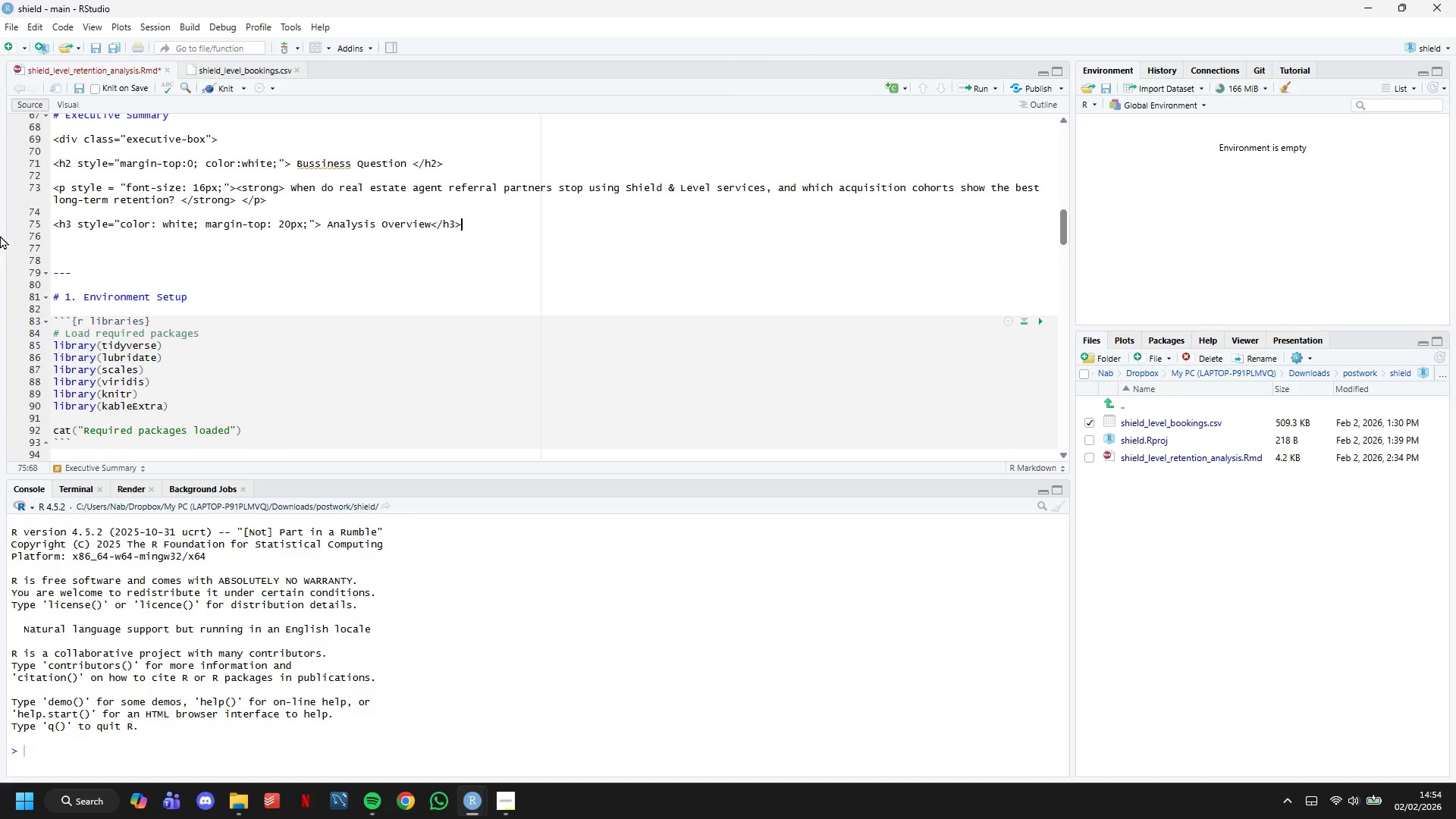 
wait(13.89)
 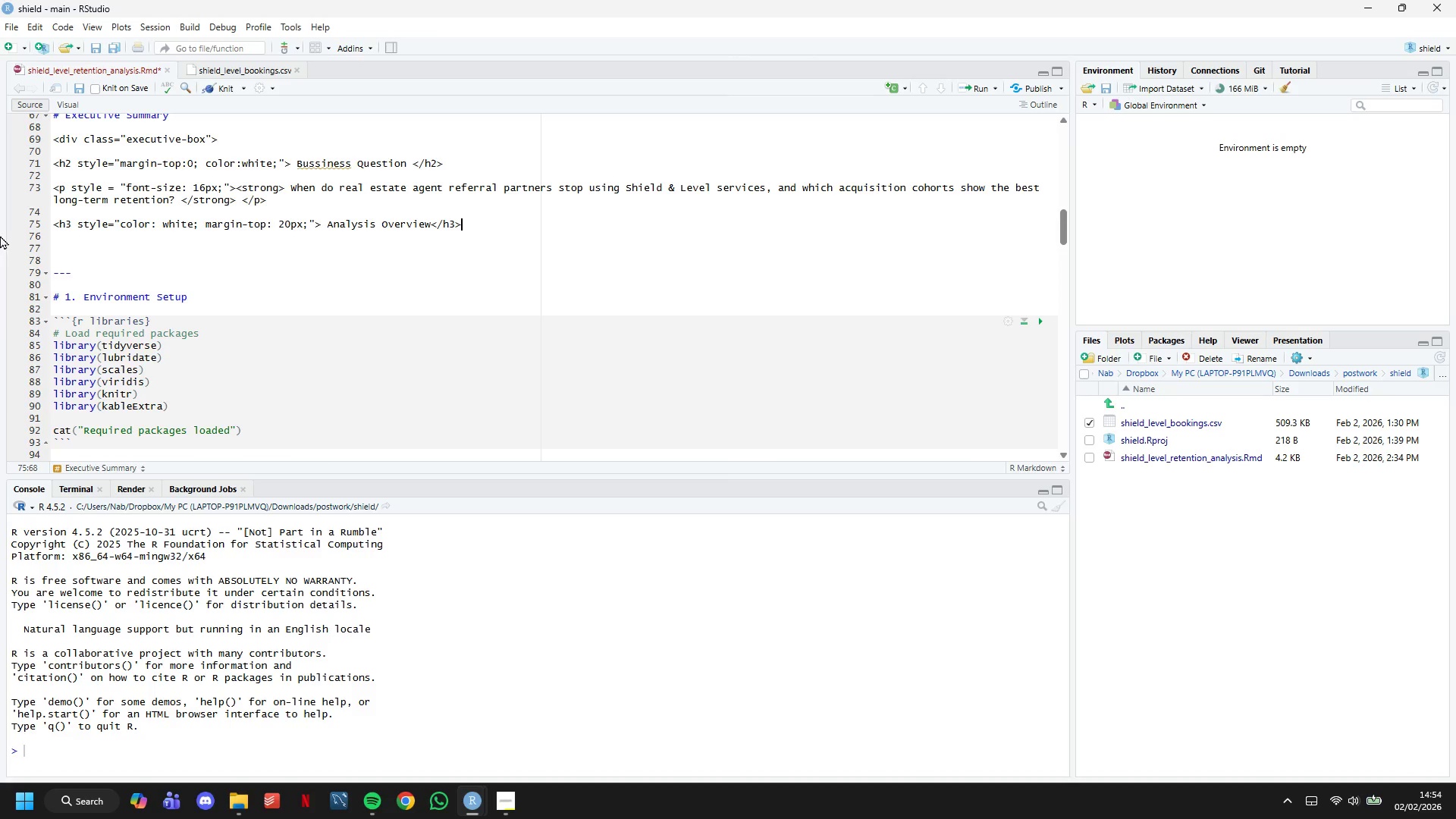 
key(Enter)
 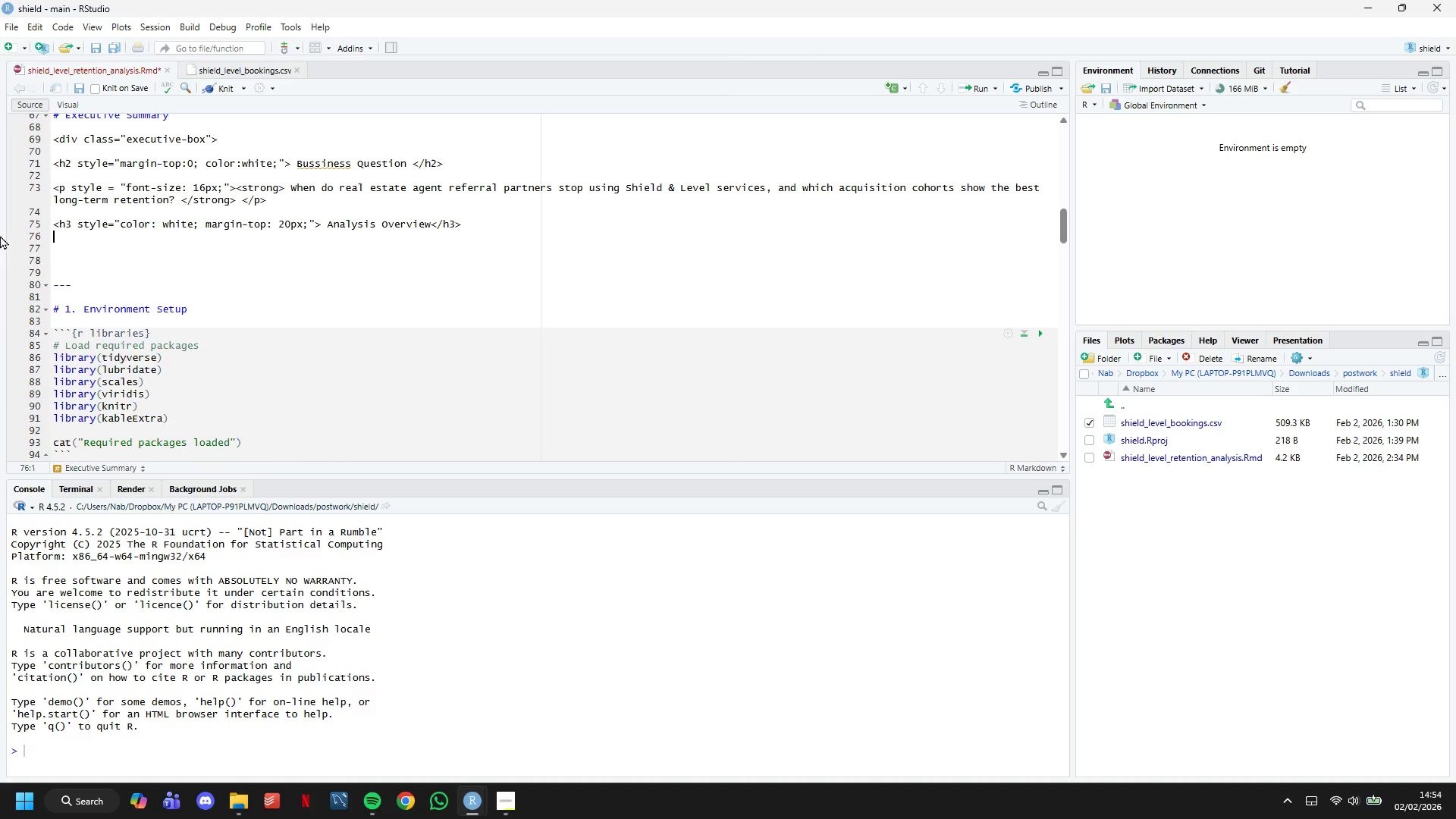 
key(Enter)
 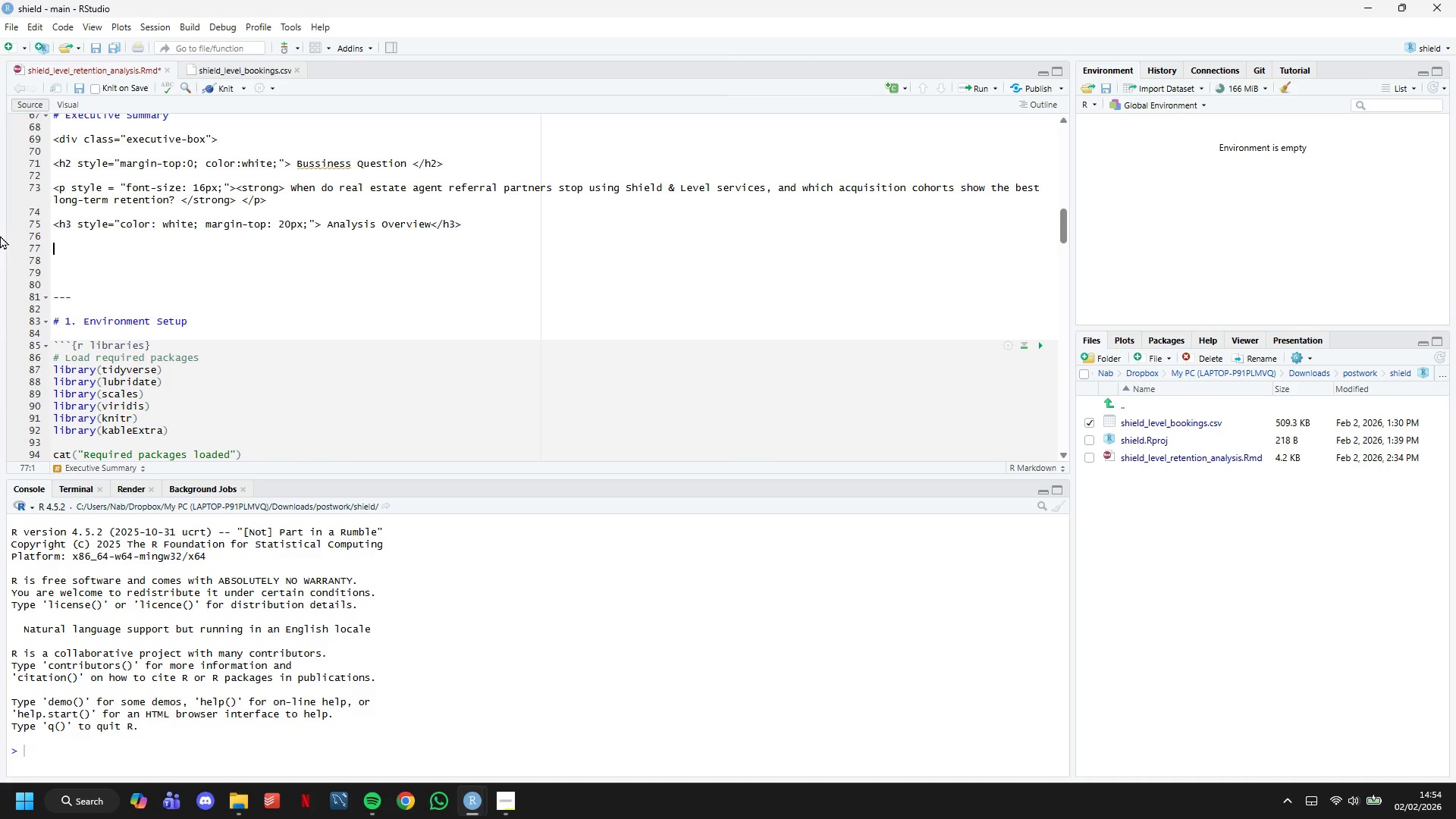 
key(Backspace)
type(<ul style)
 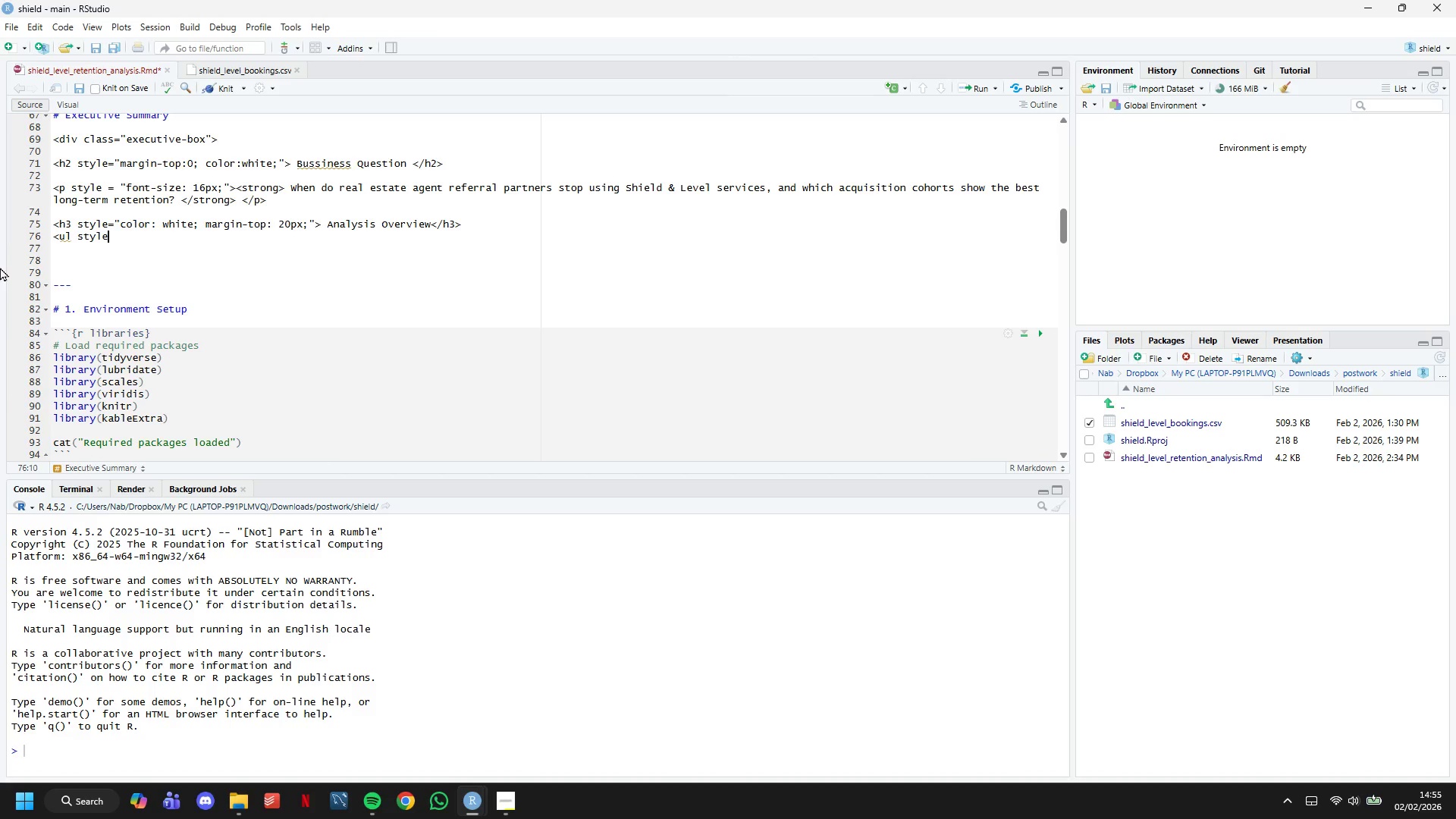 
left_click([510, 802])